 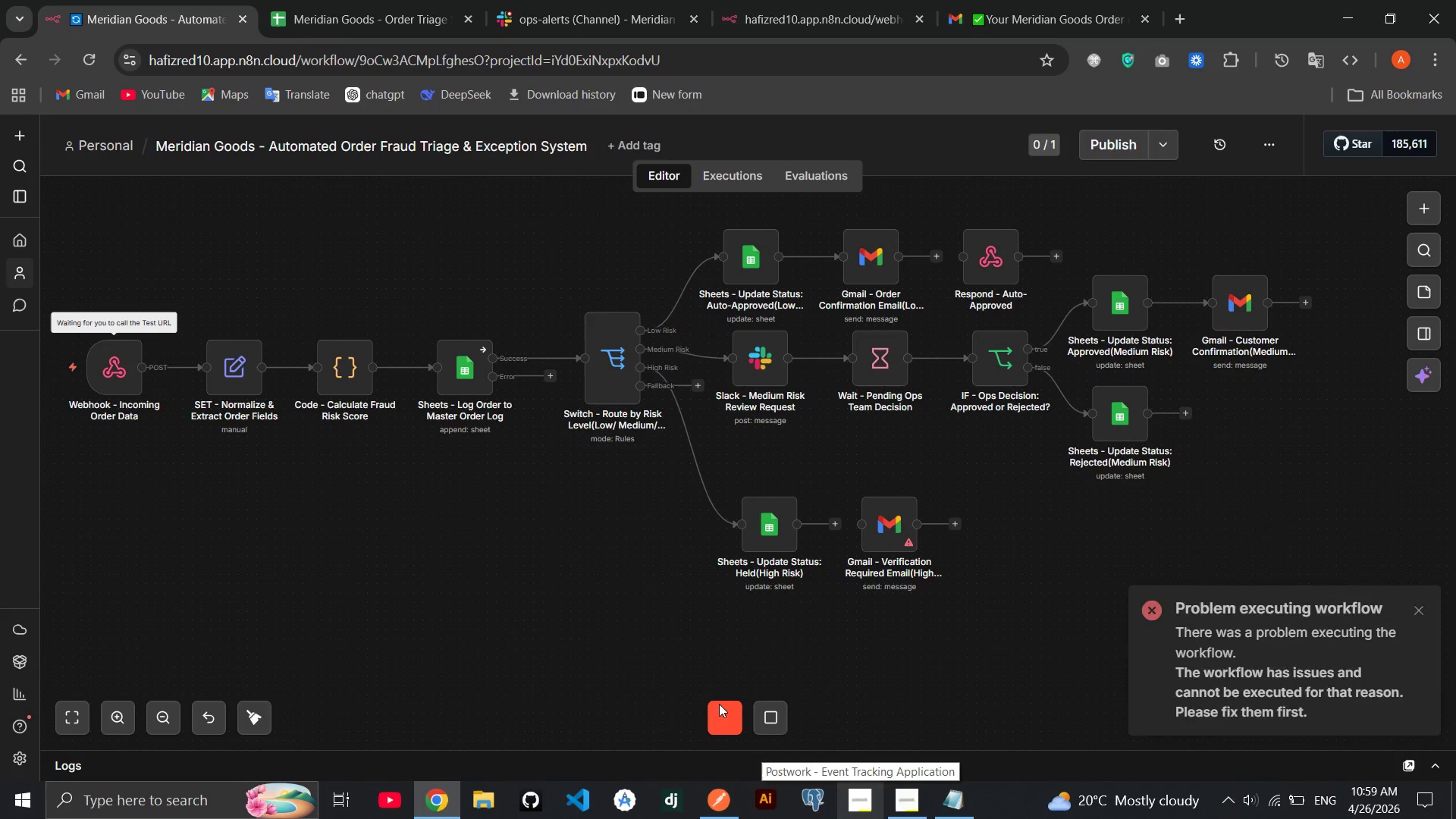 
left_click([729, 802])
 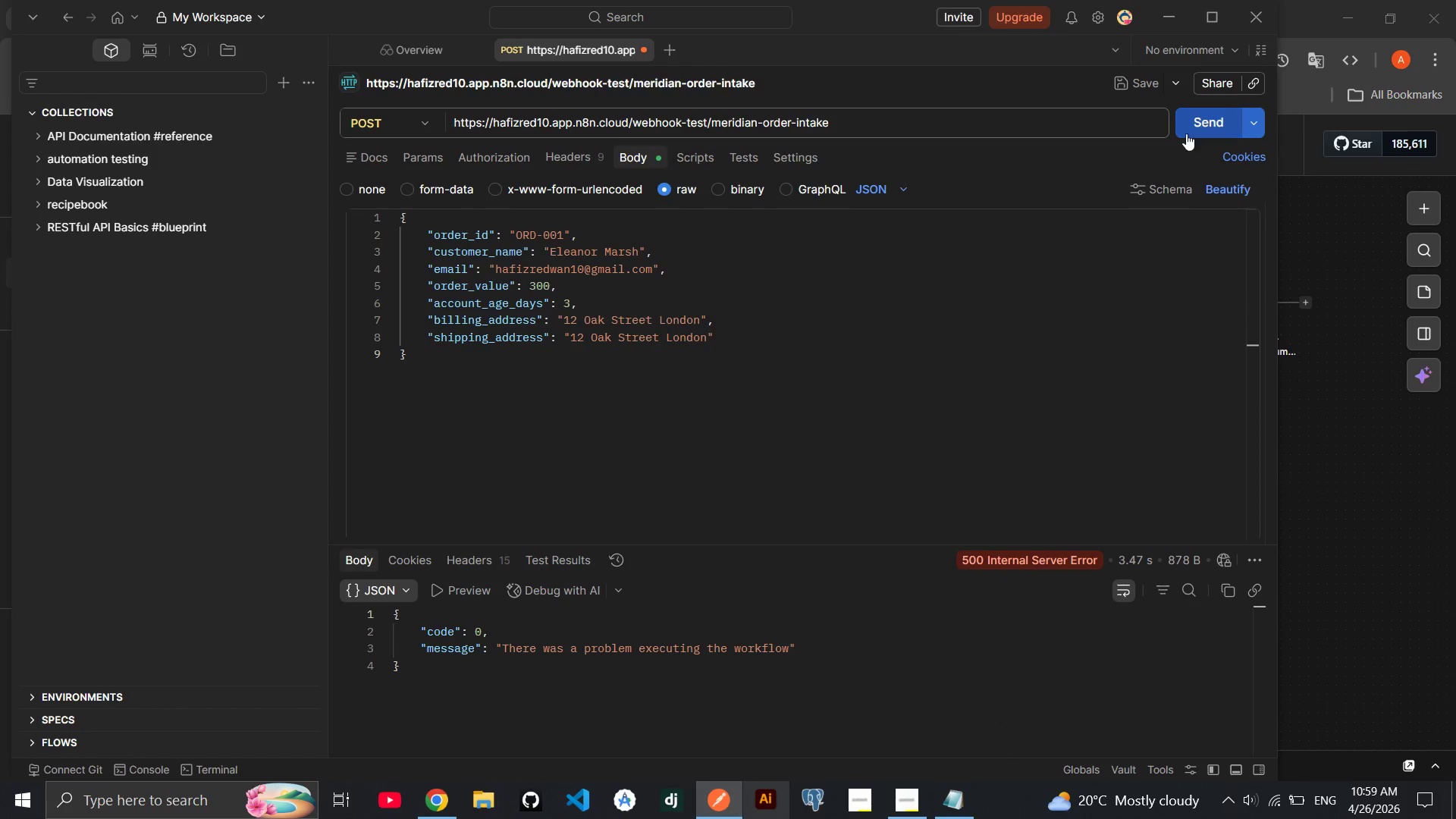 
left_click([1186, 133])
 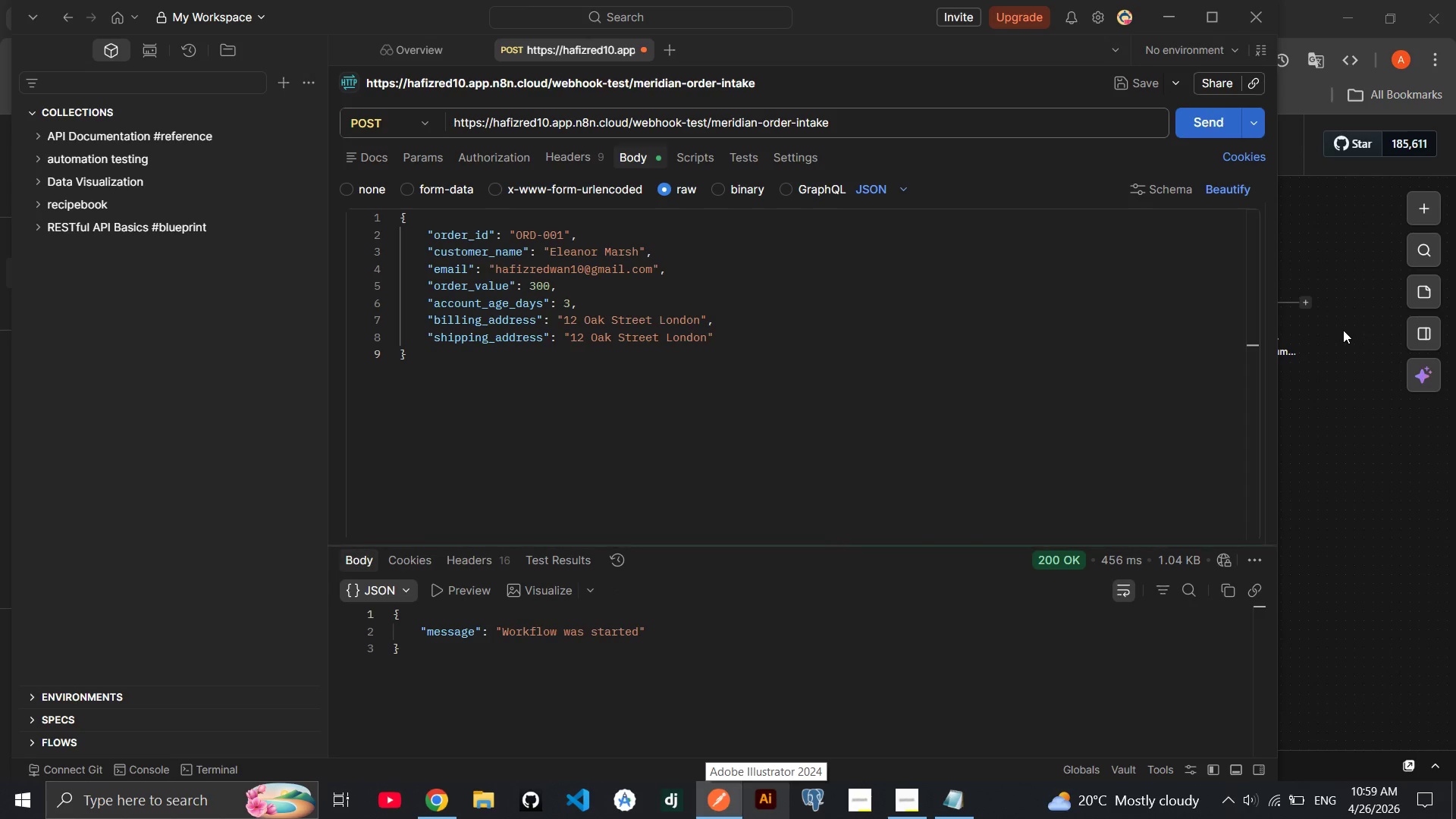 
left_click([1343, 330])
 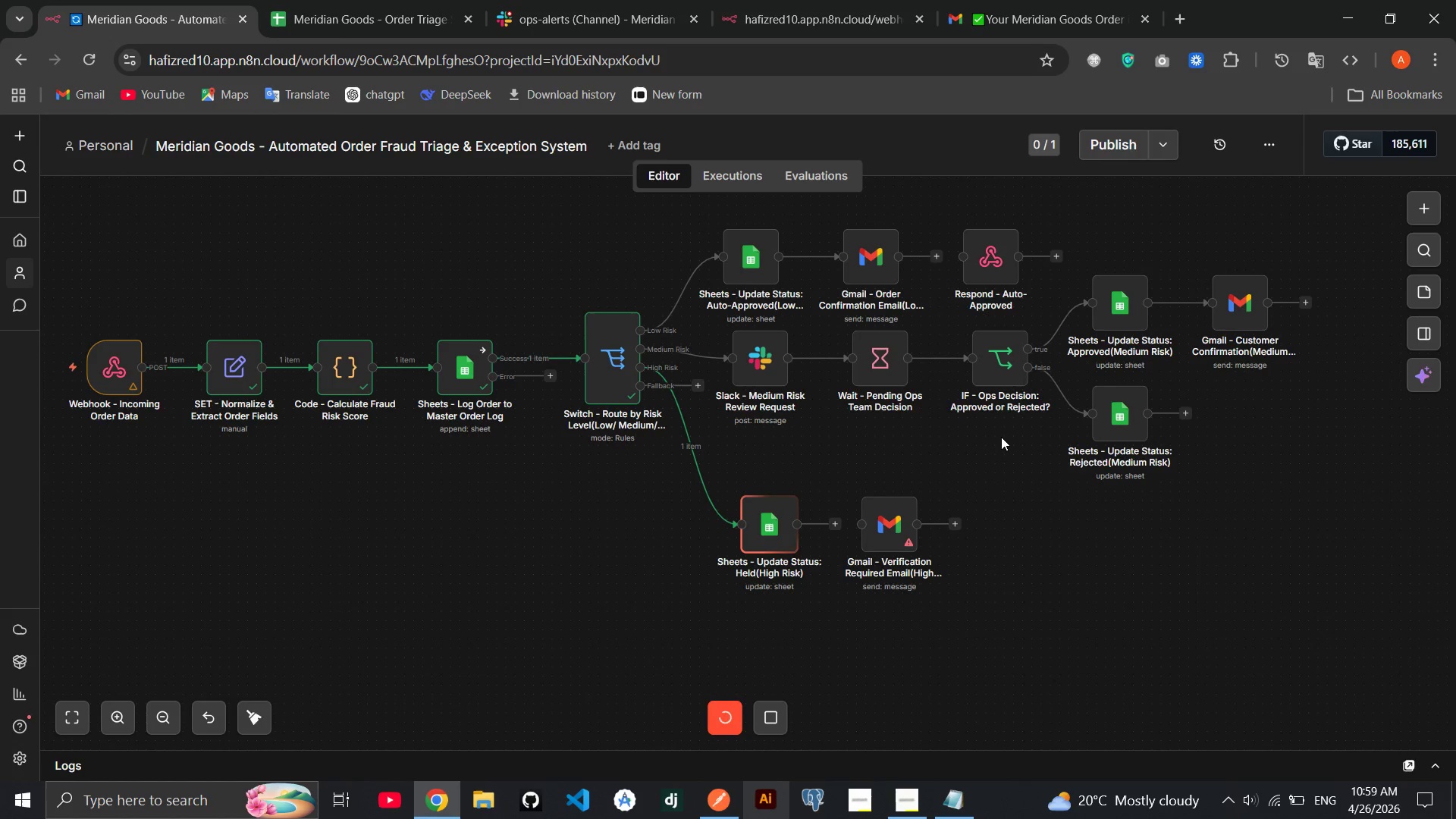 
wait(6.05)
 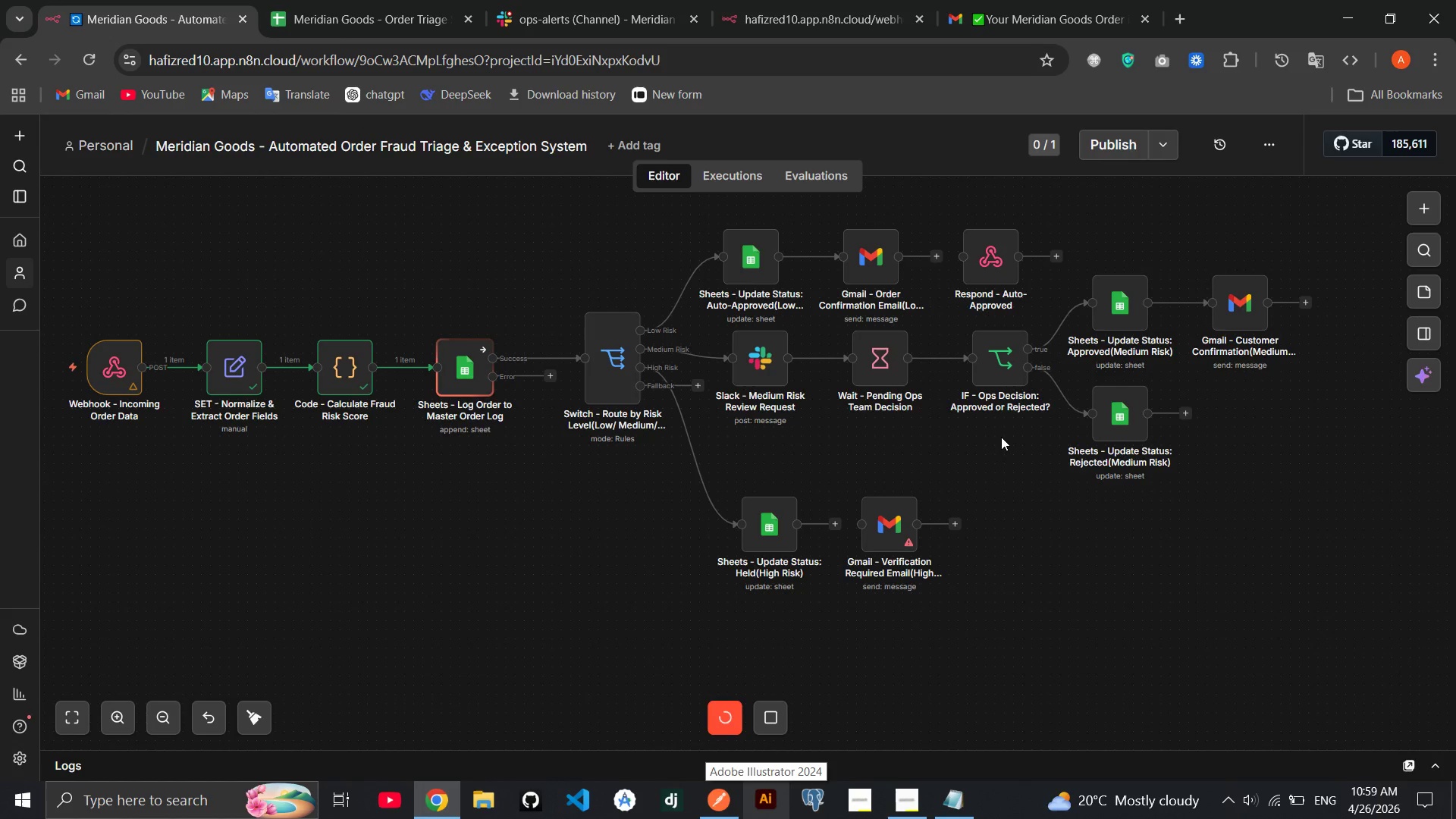 
double_click([786, 533])
 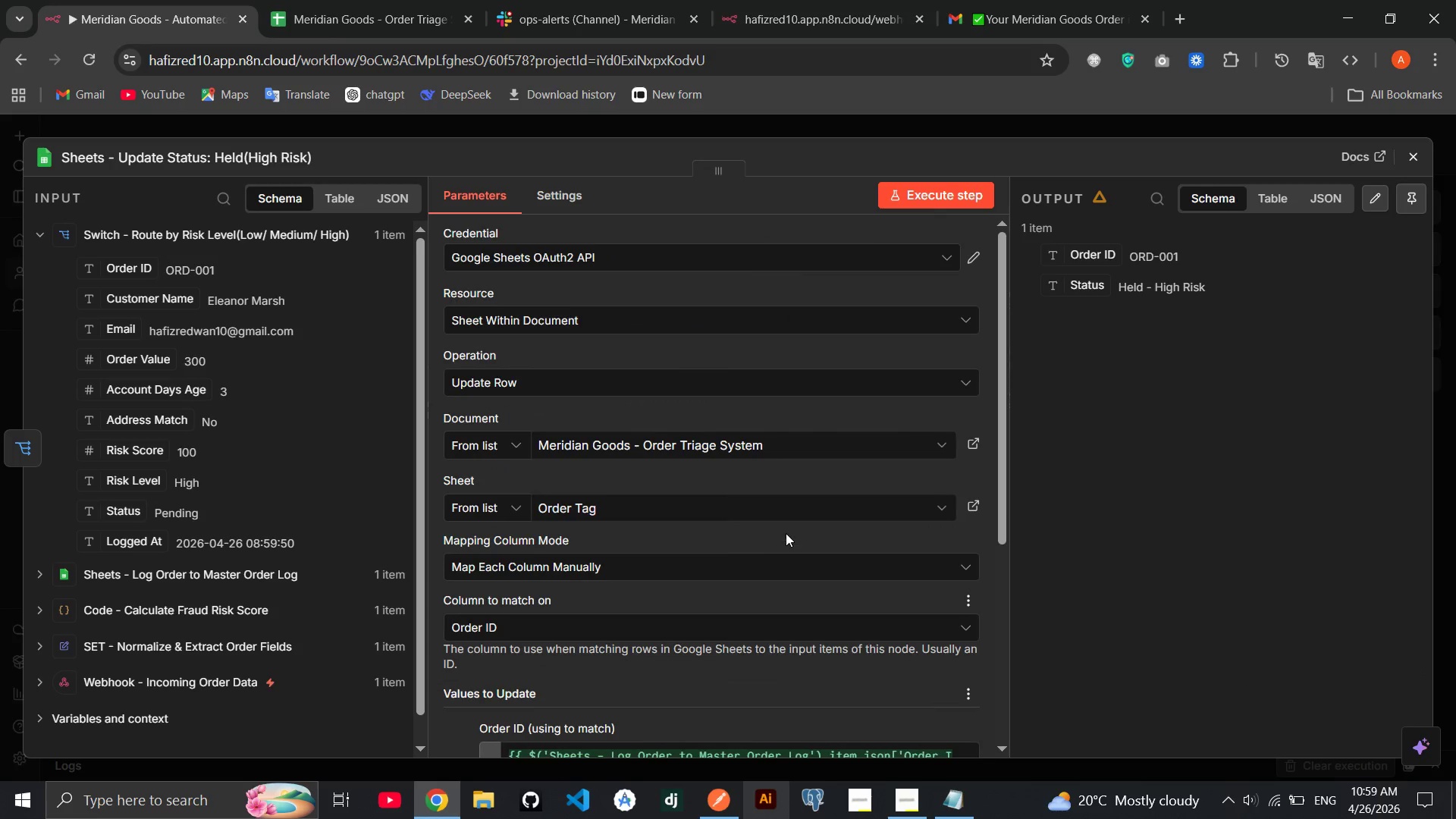 
wait(12.7)
 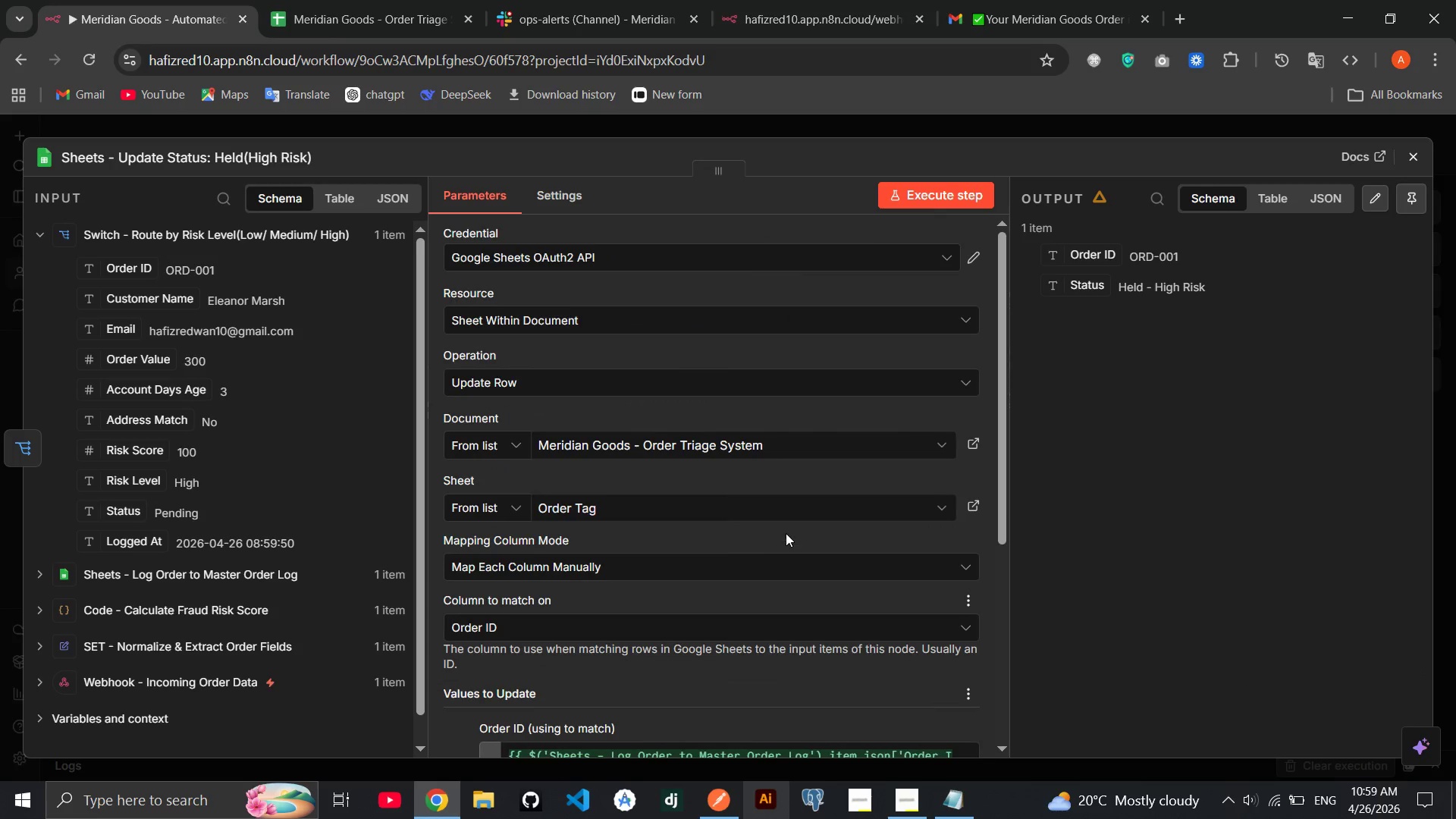 
left_click([1414, 159])
 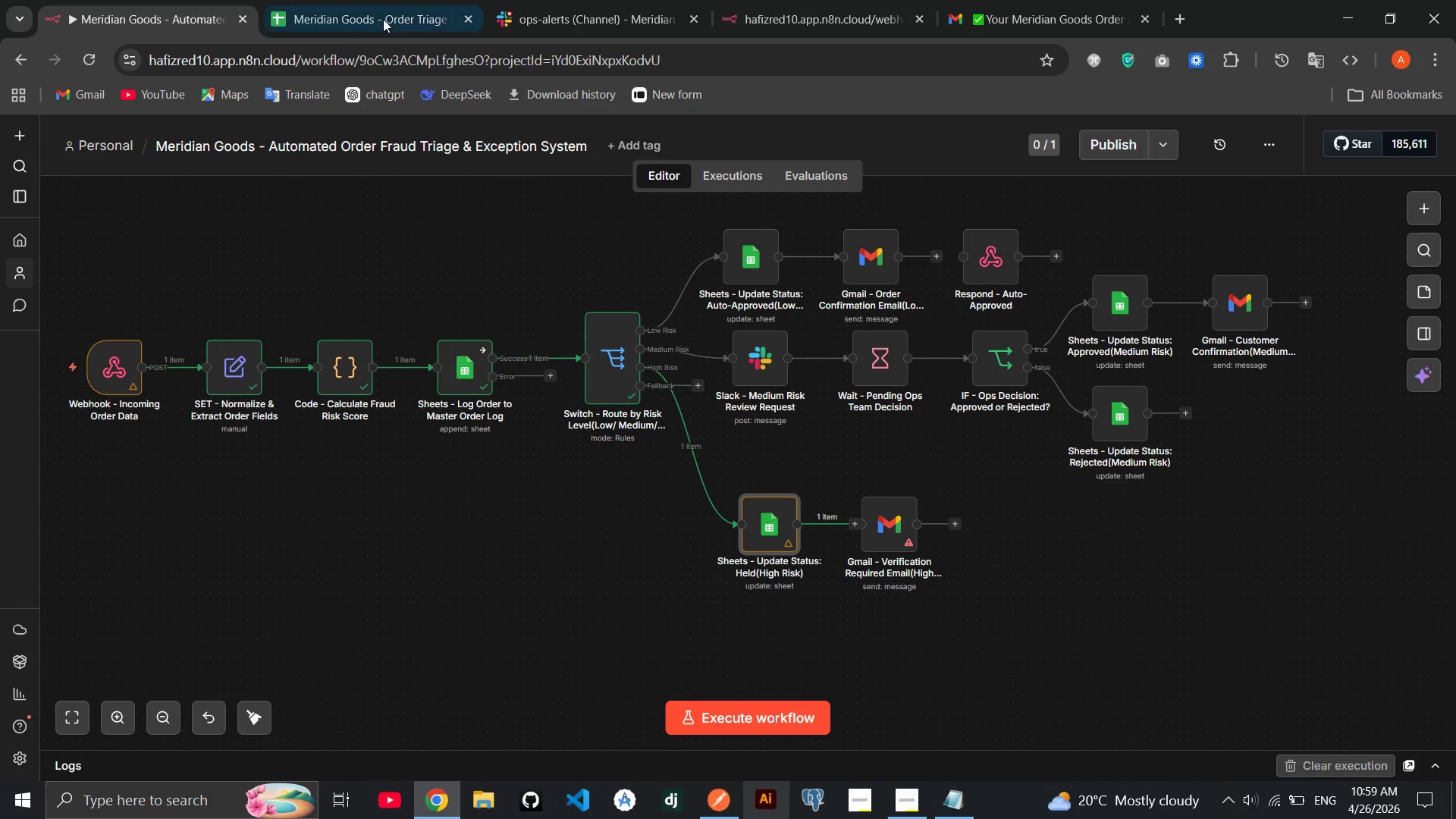 
left_click([382, 19])
 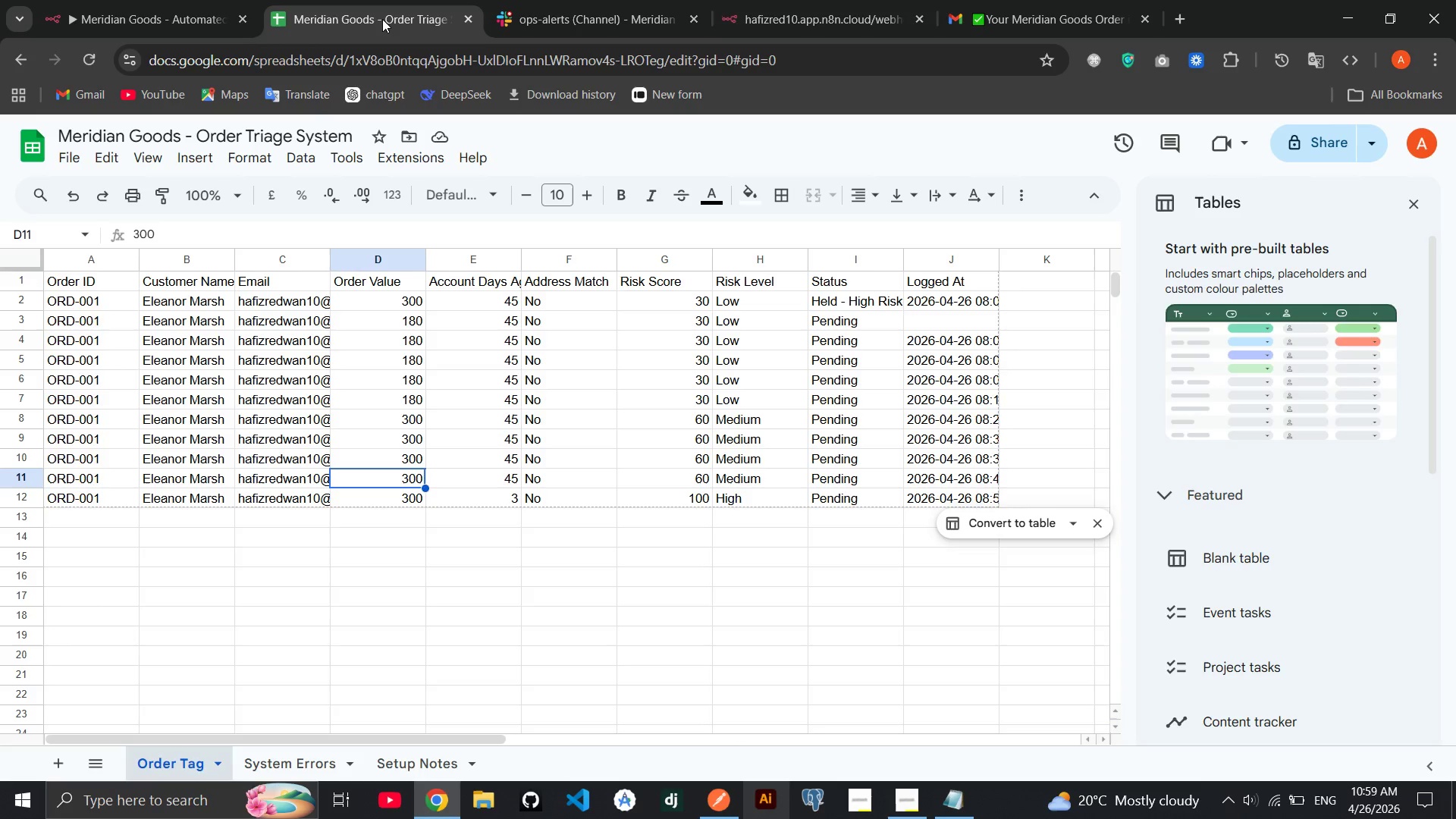 
wait(8.44)
 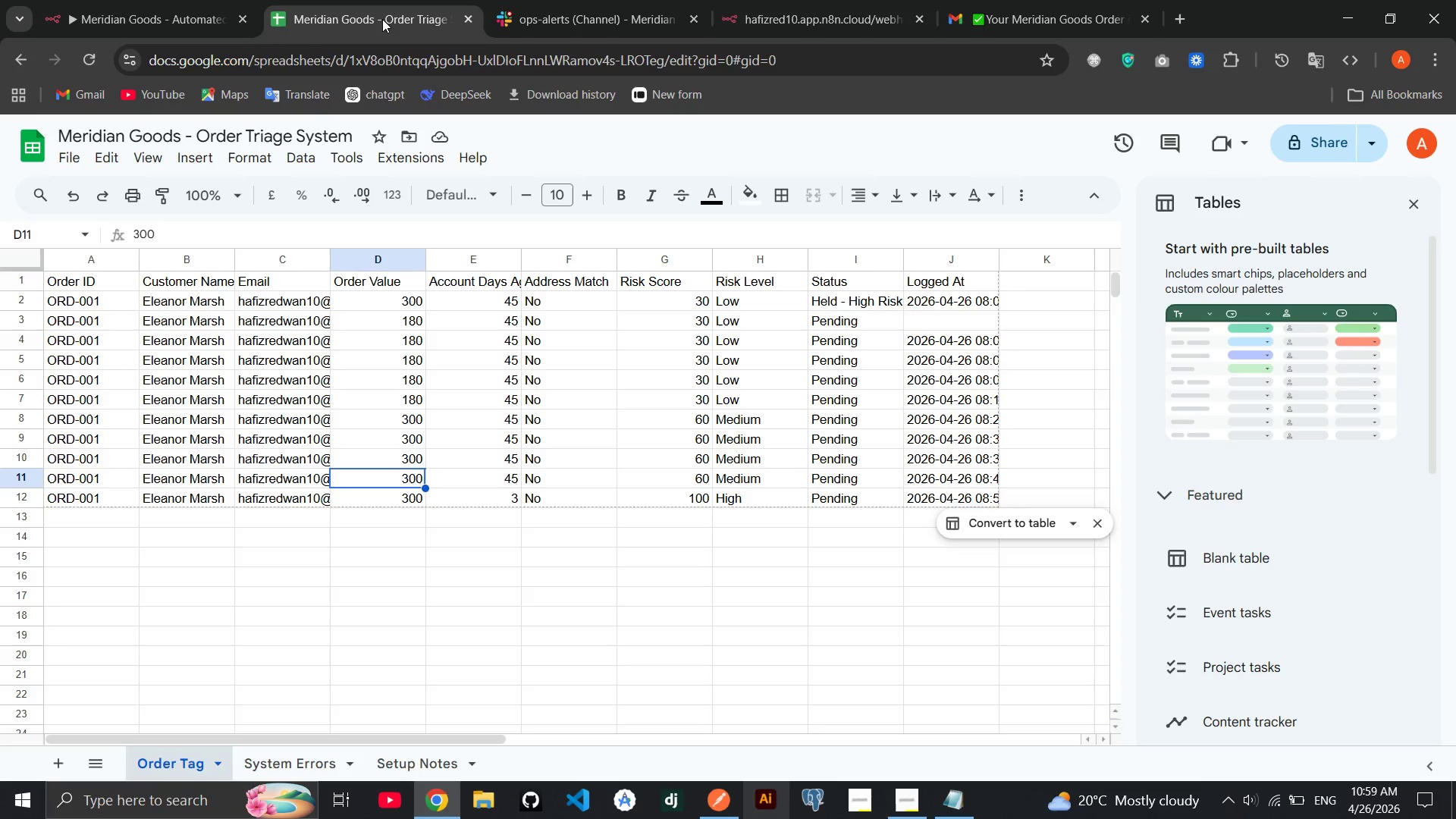 
left_click([187, 0])
 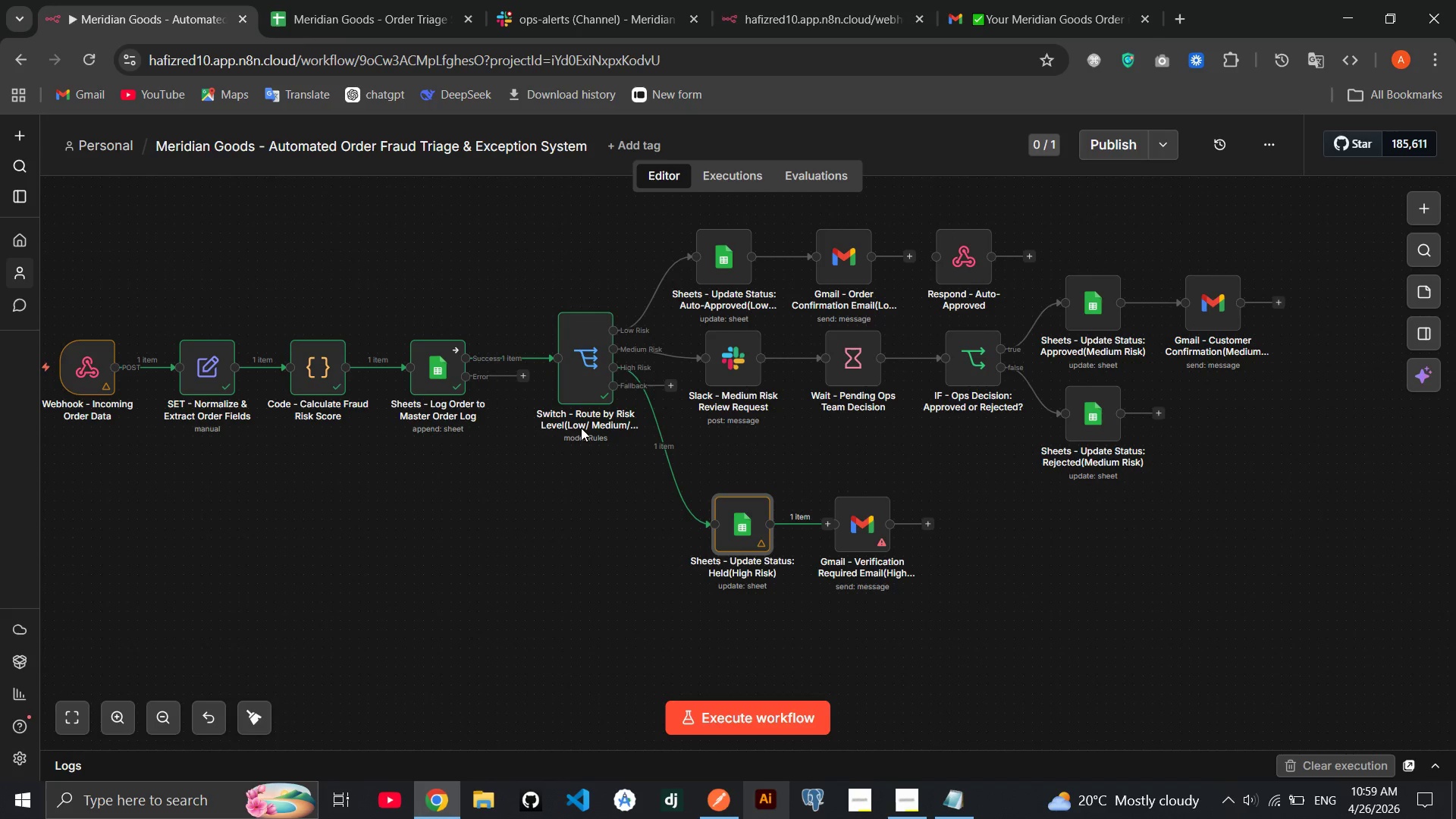 
wait(7.2)
 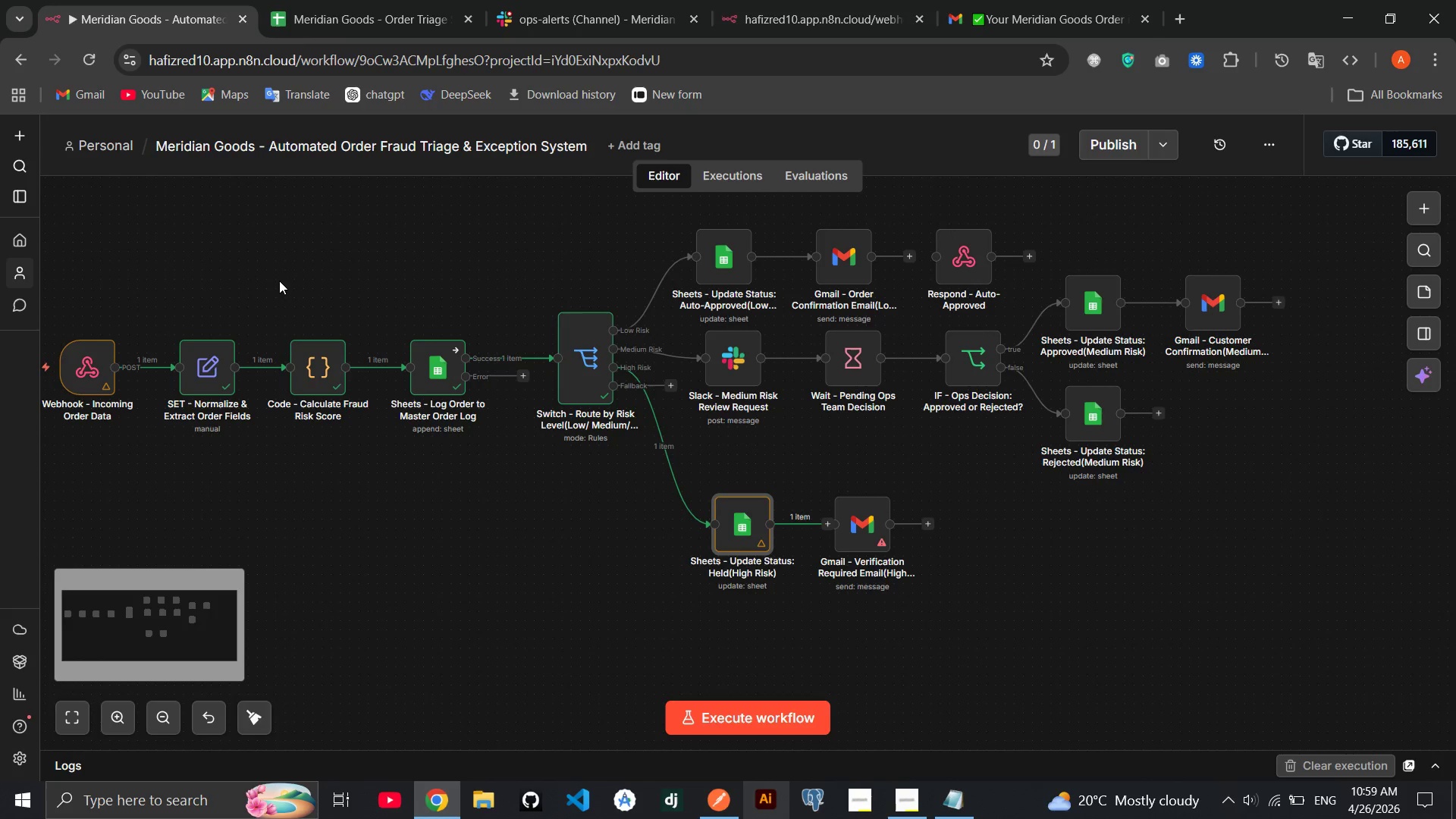 
left_click_drag(start_coordinate=[408, 382], to_coordinate=[420, 382])
 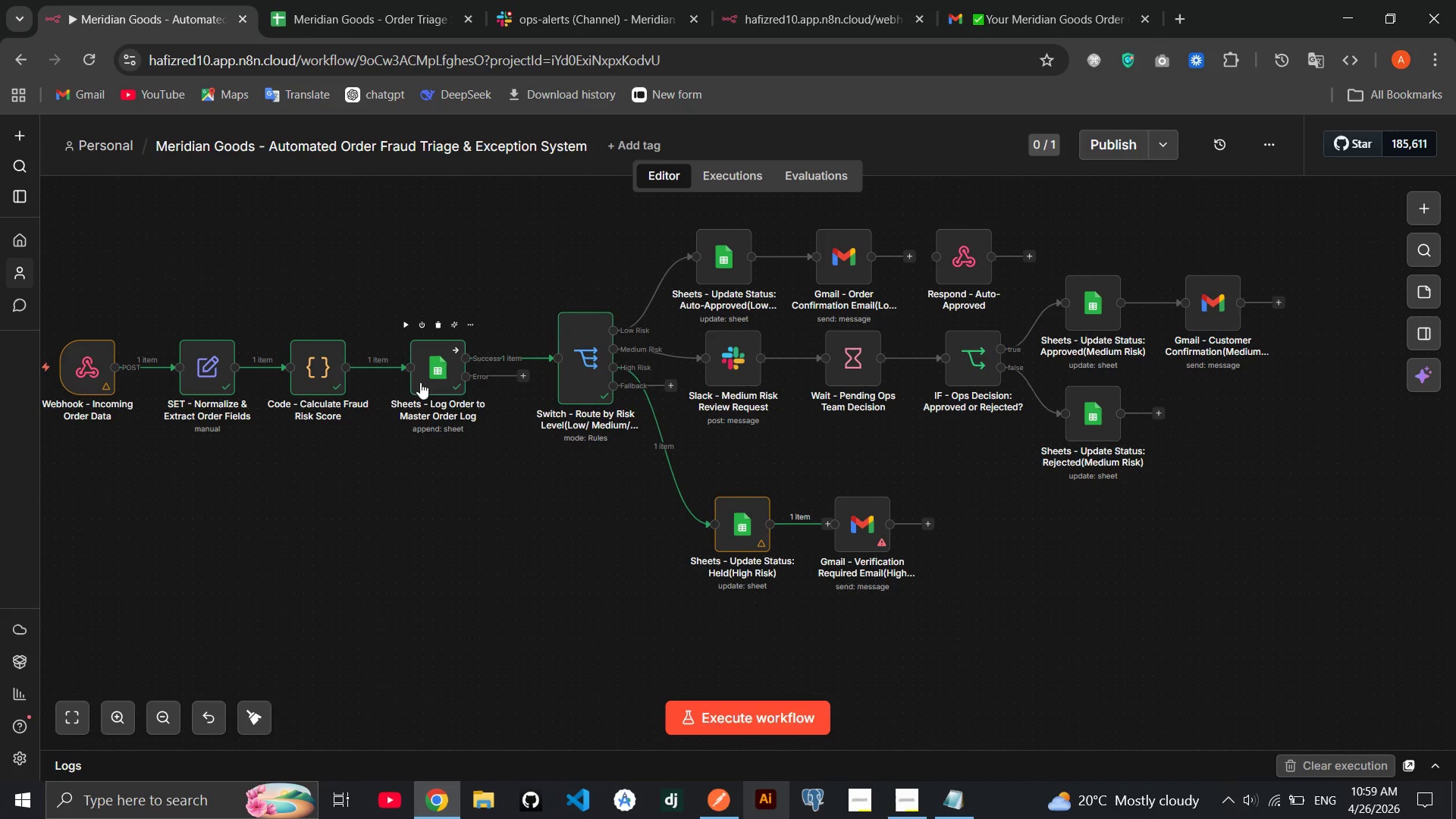 
double_click([420, 382])
 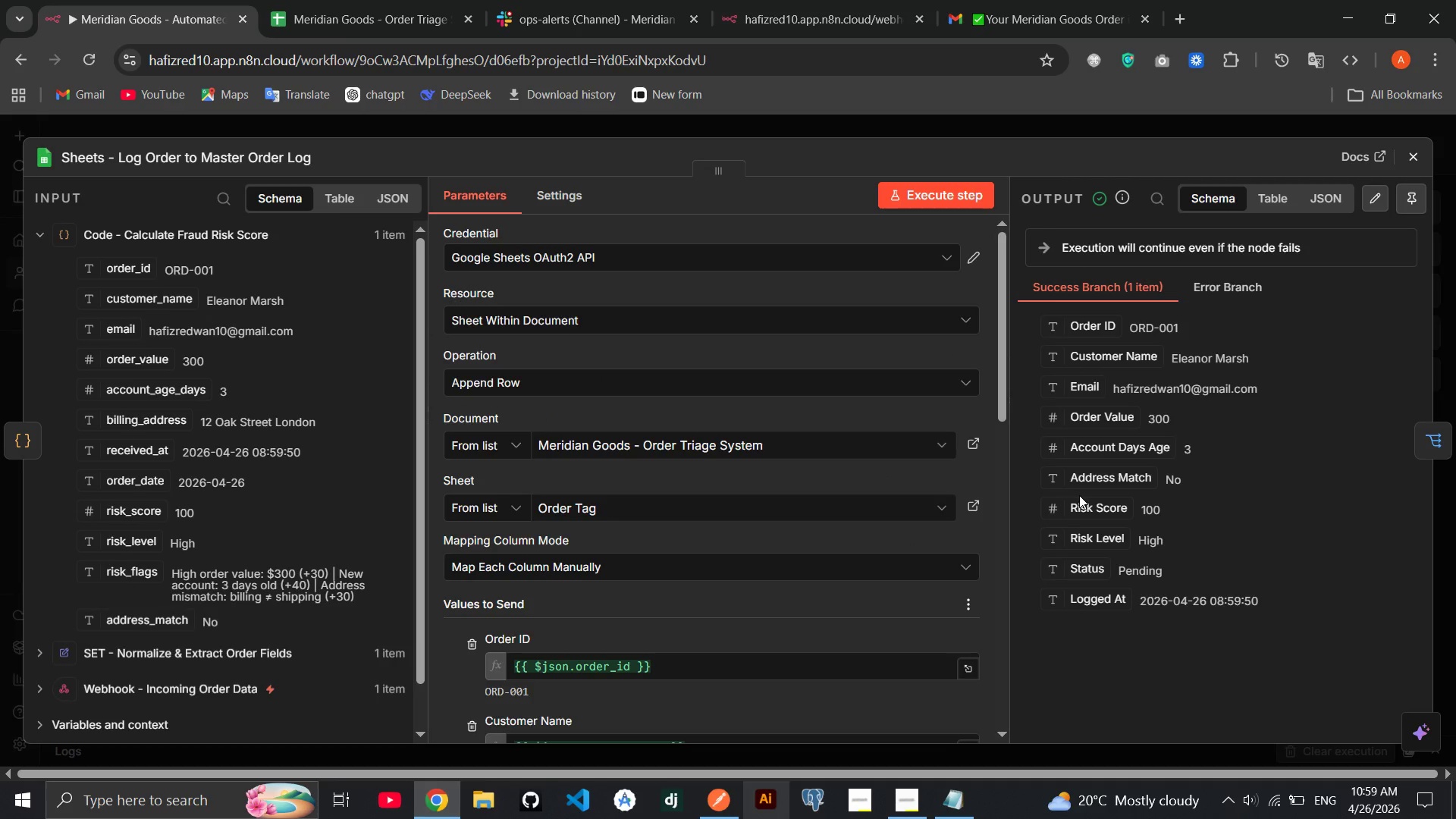 
wait(5.75)
 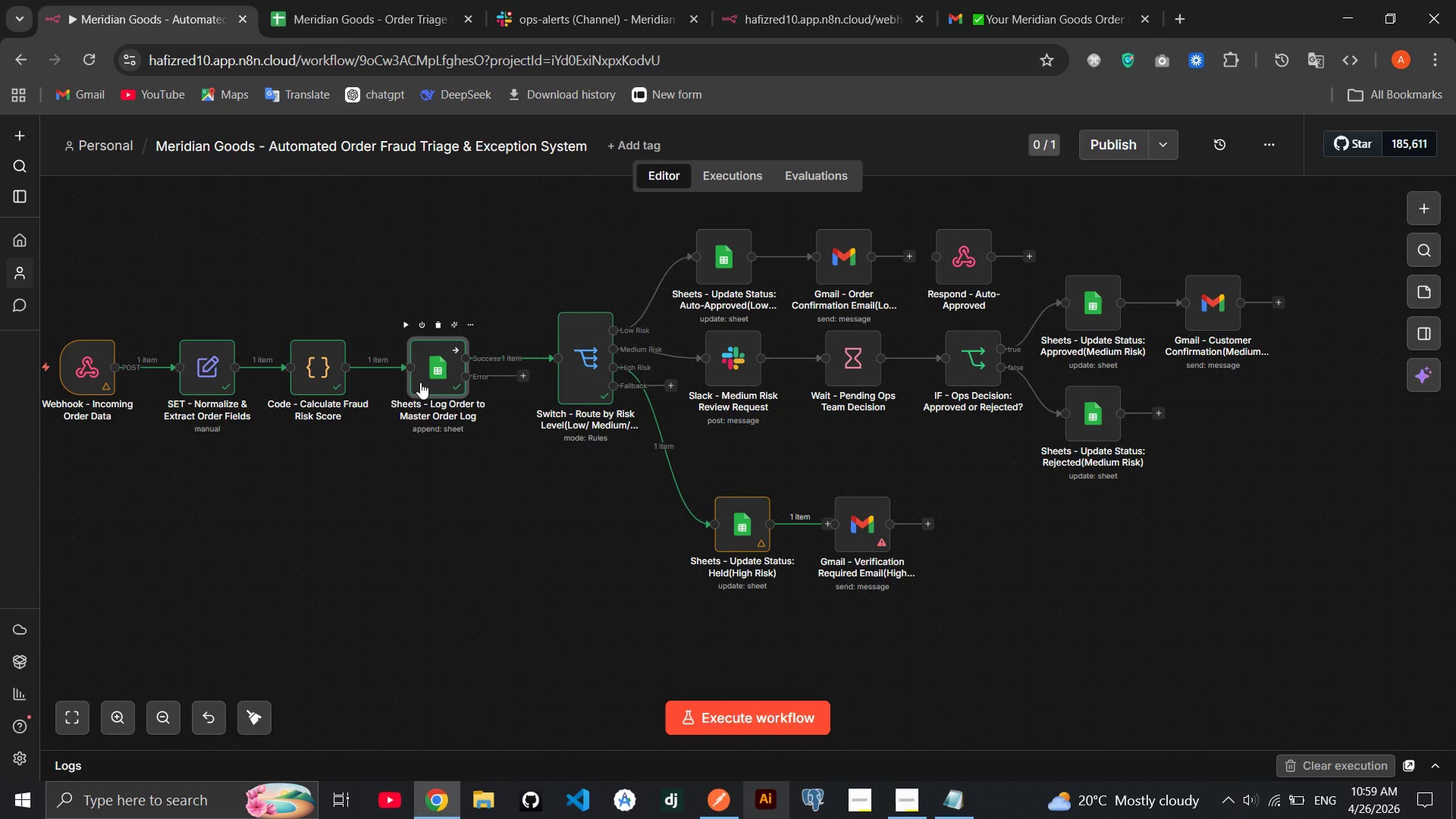 
mouse_move([846, 541])
 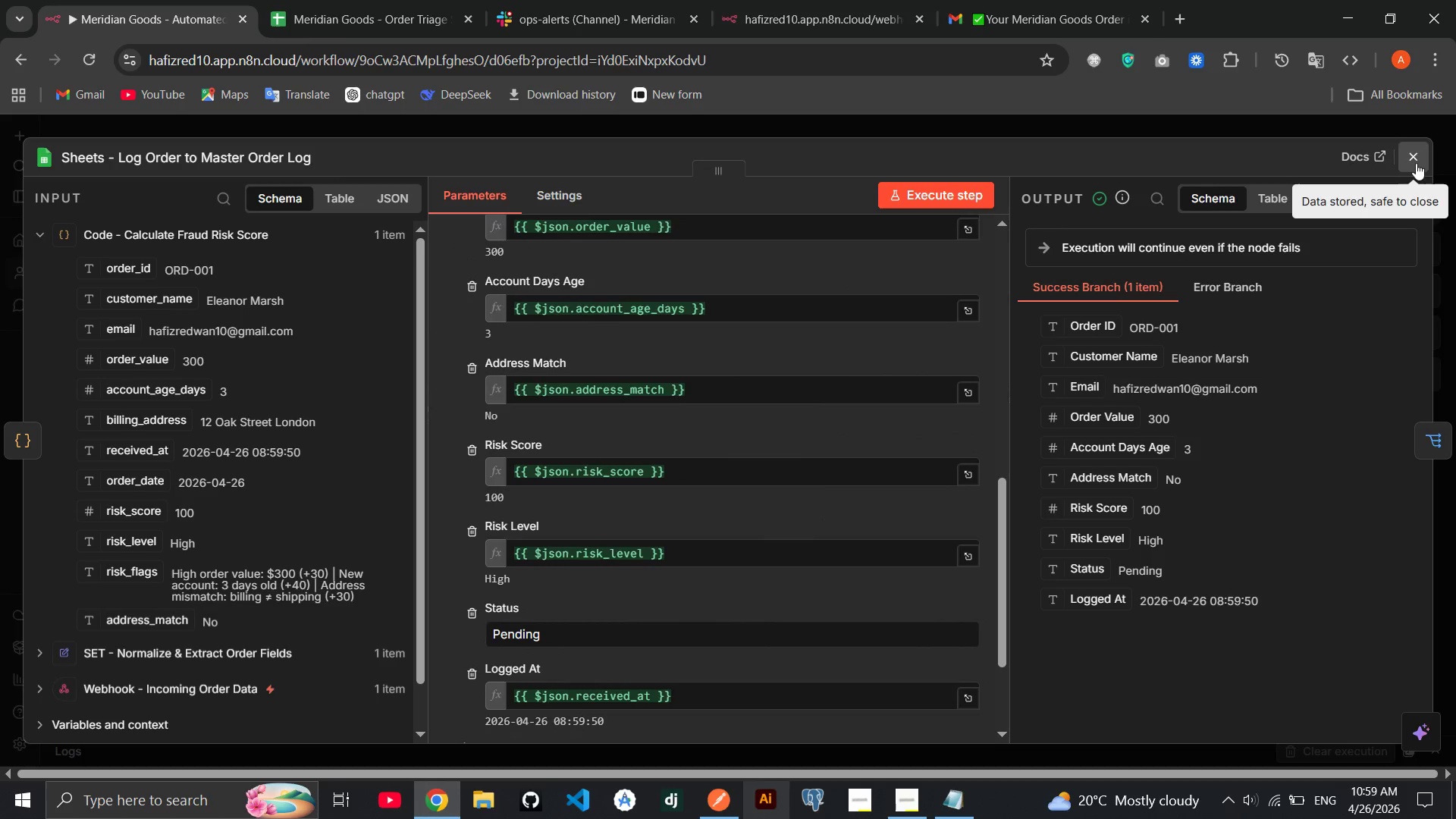 
left_click([1416, 163])
 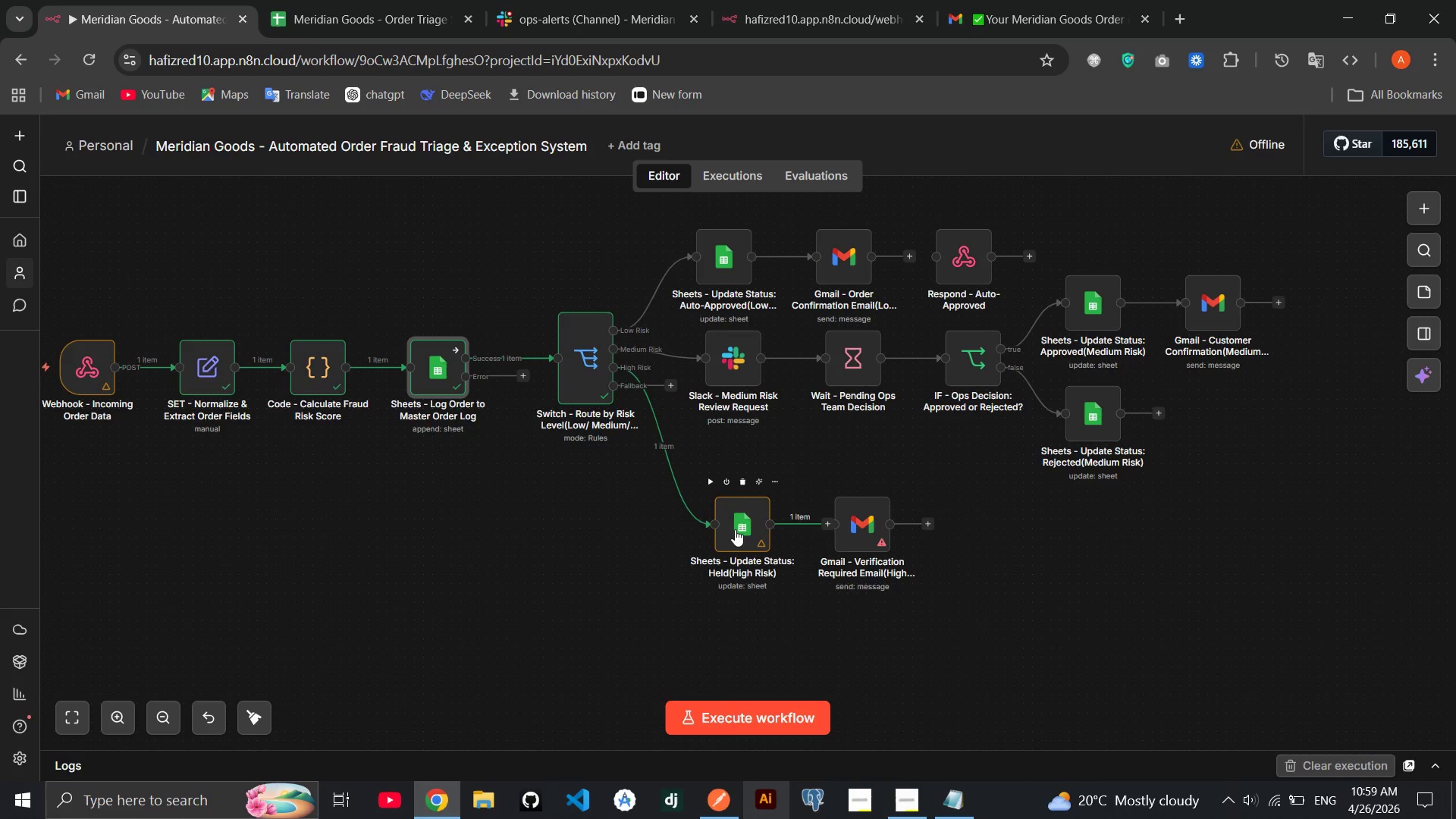 
double_click([734, 528])
 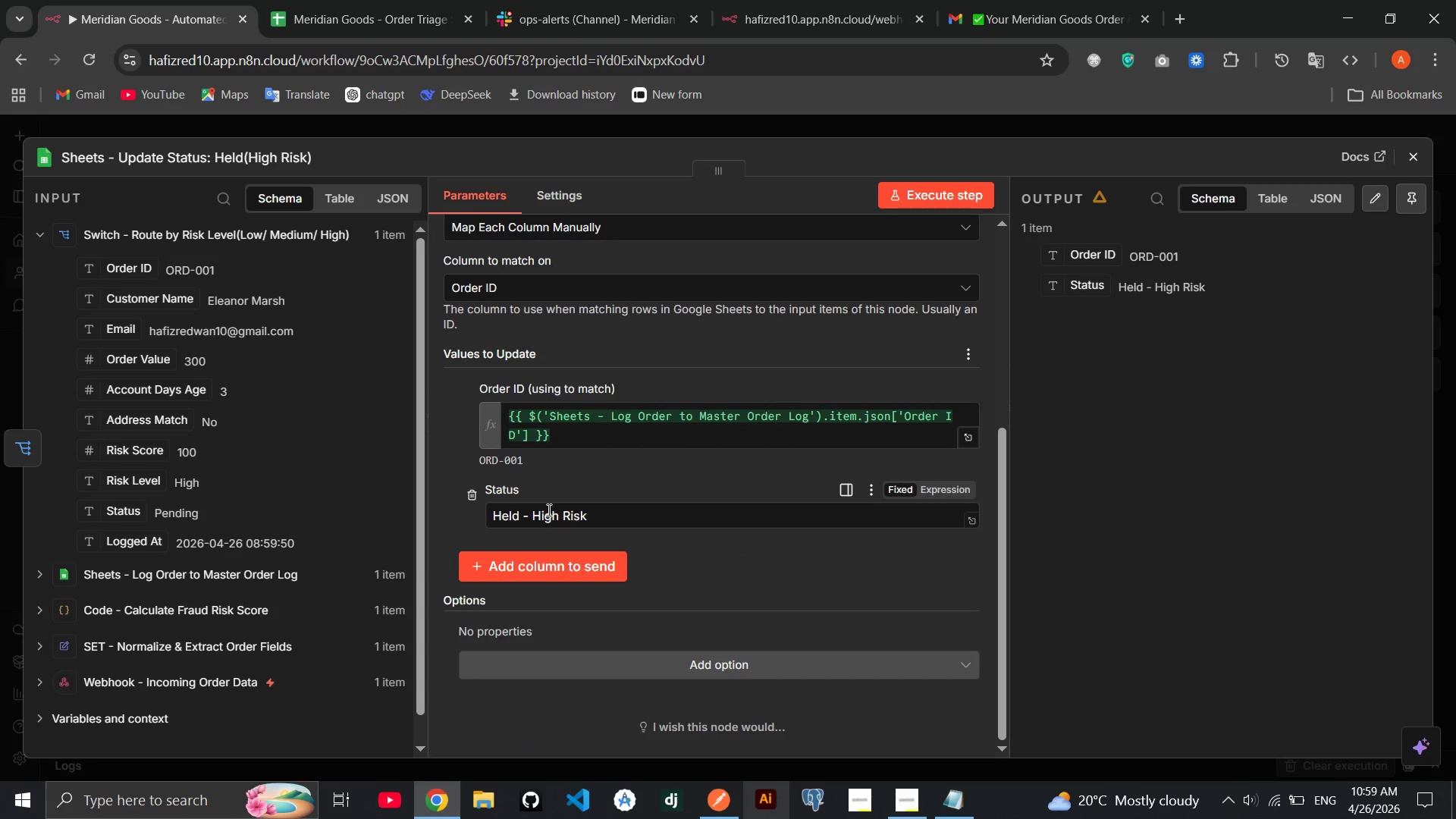 
left_click([543, 560])
 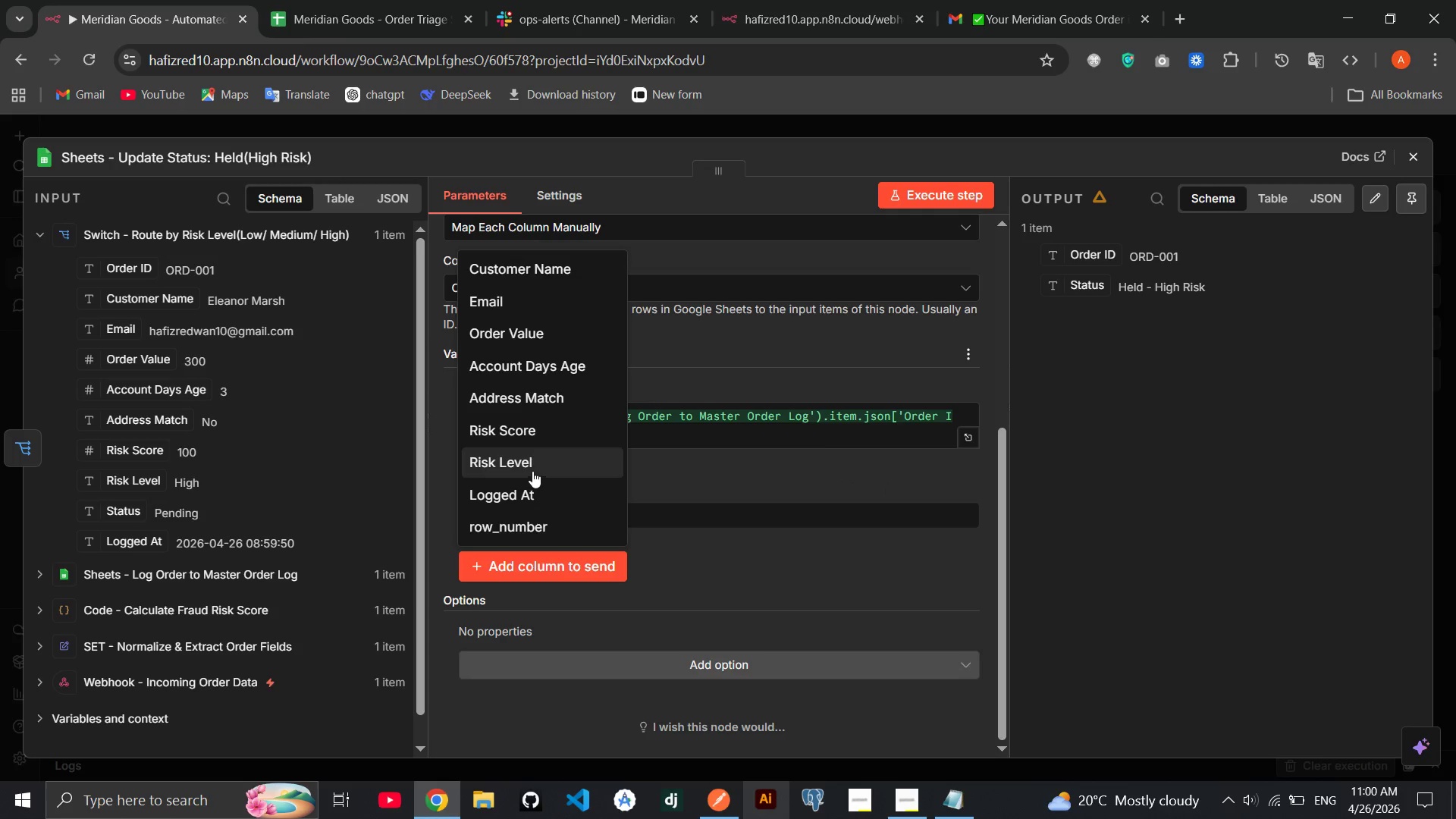 
left_click([532, 470])
 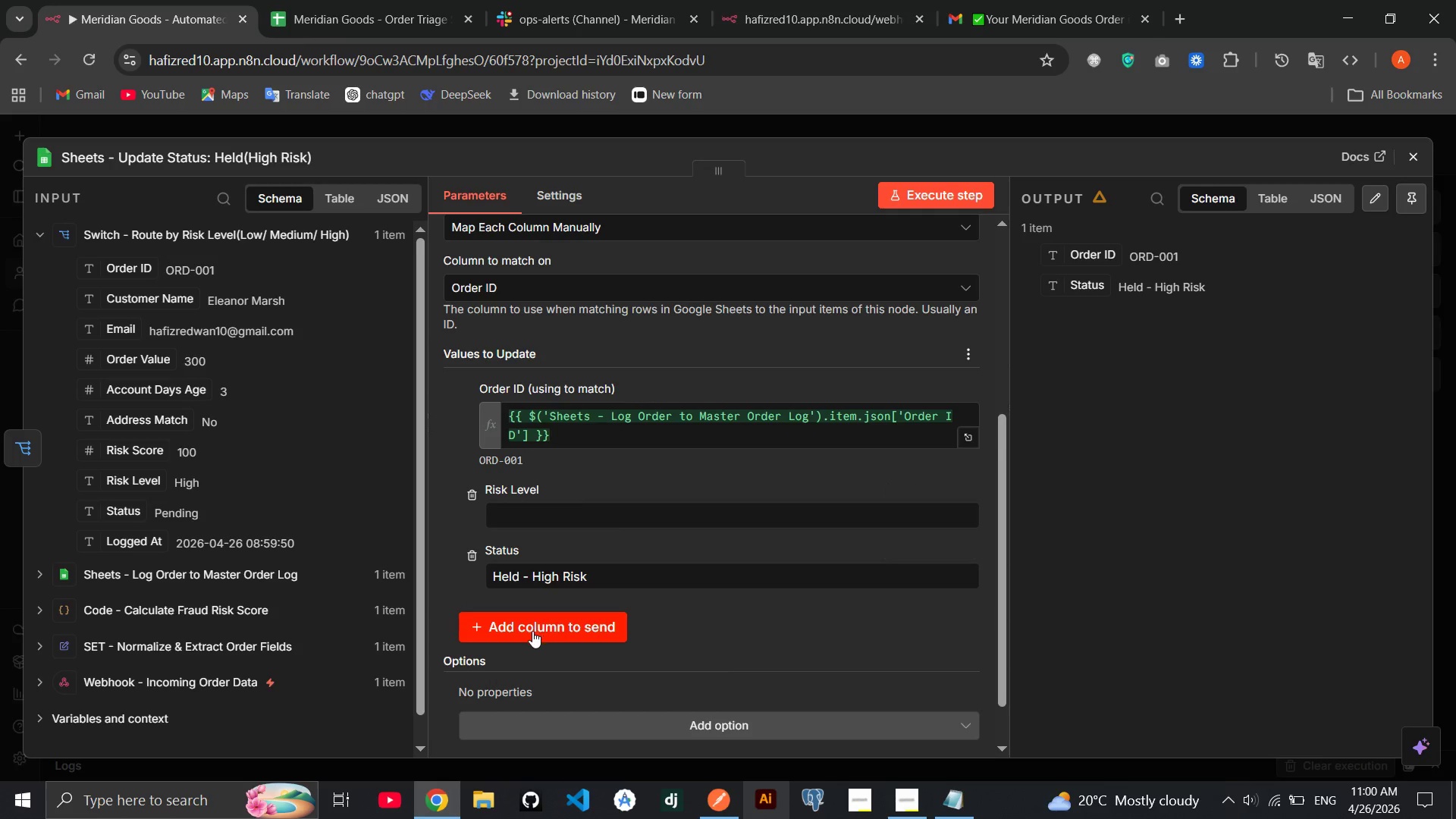 
left_click([532, 631])
 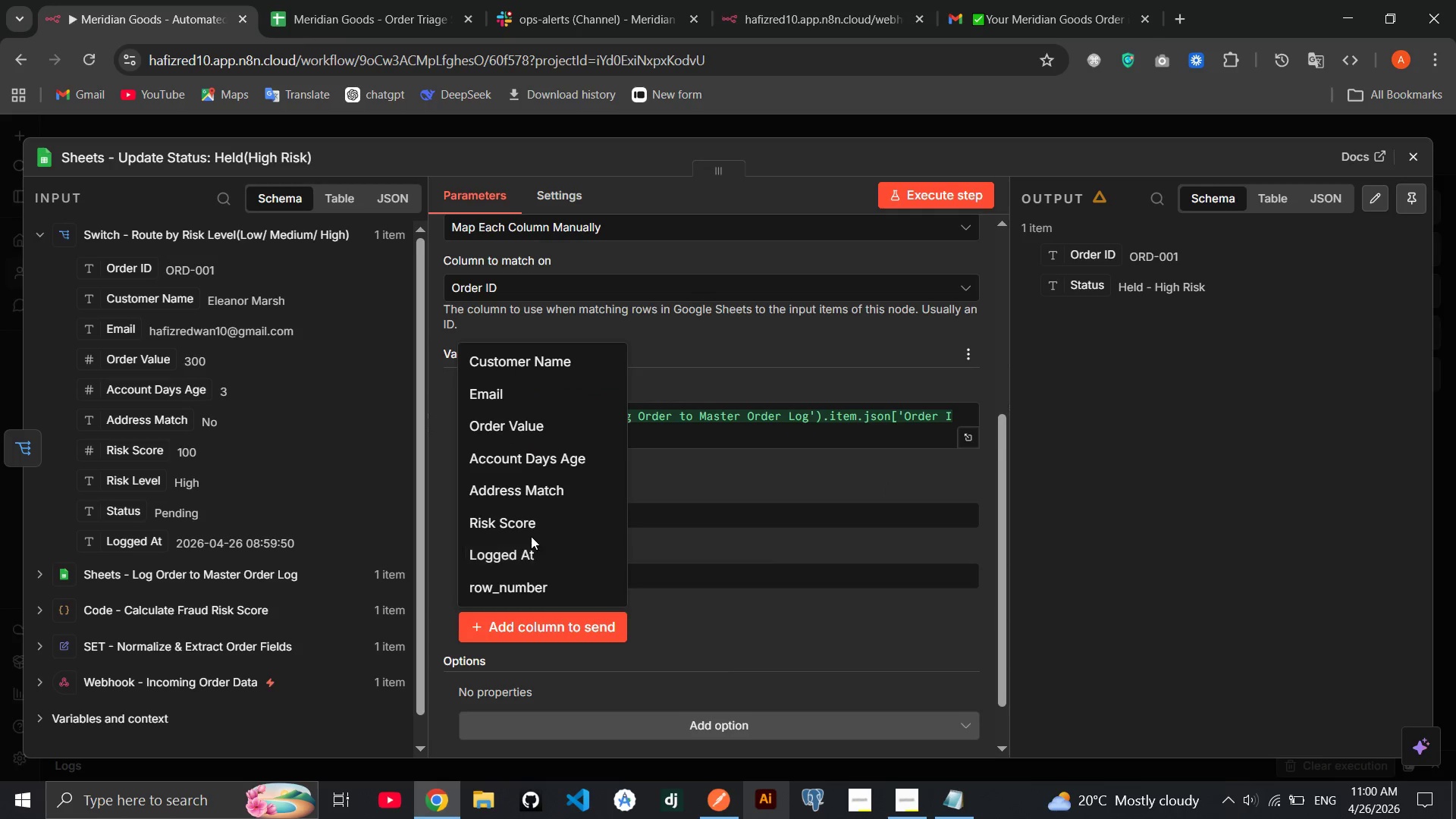 
left_click([531, 534])
 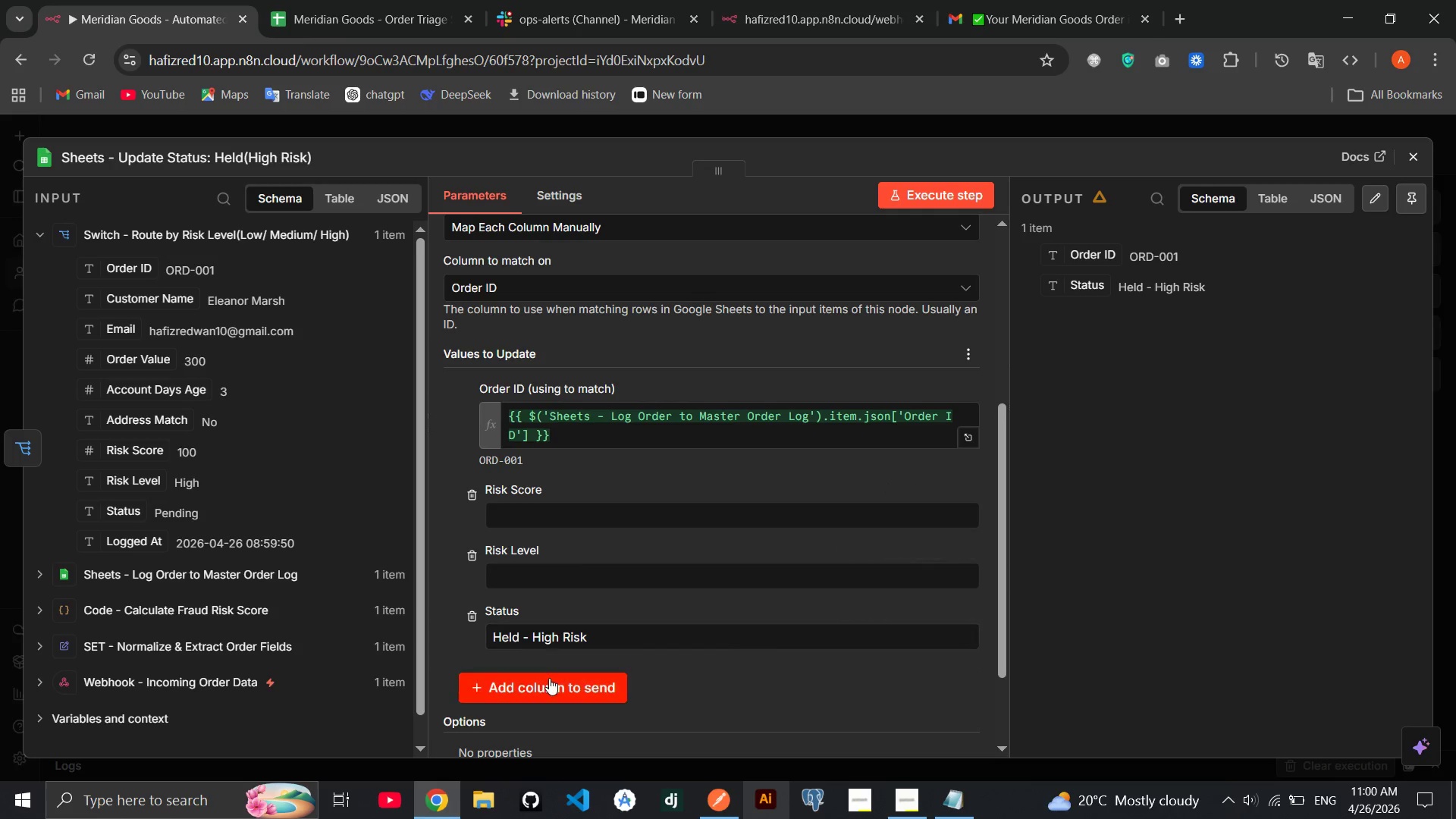 
left_click([549, 678])
 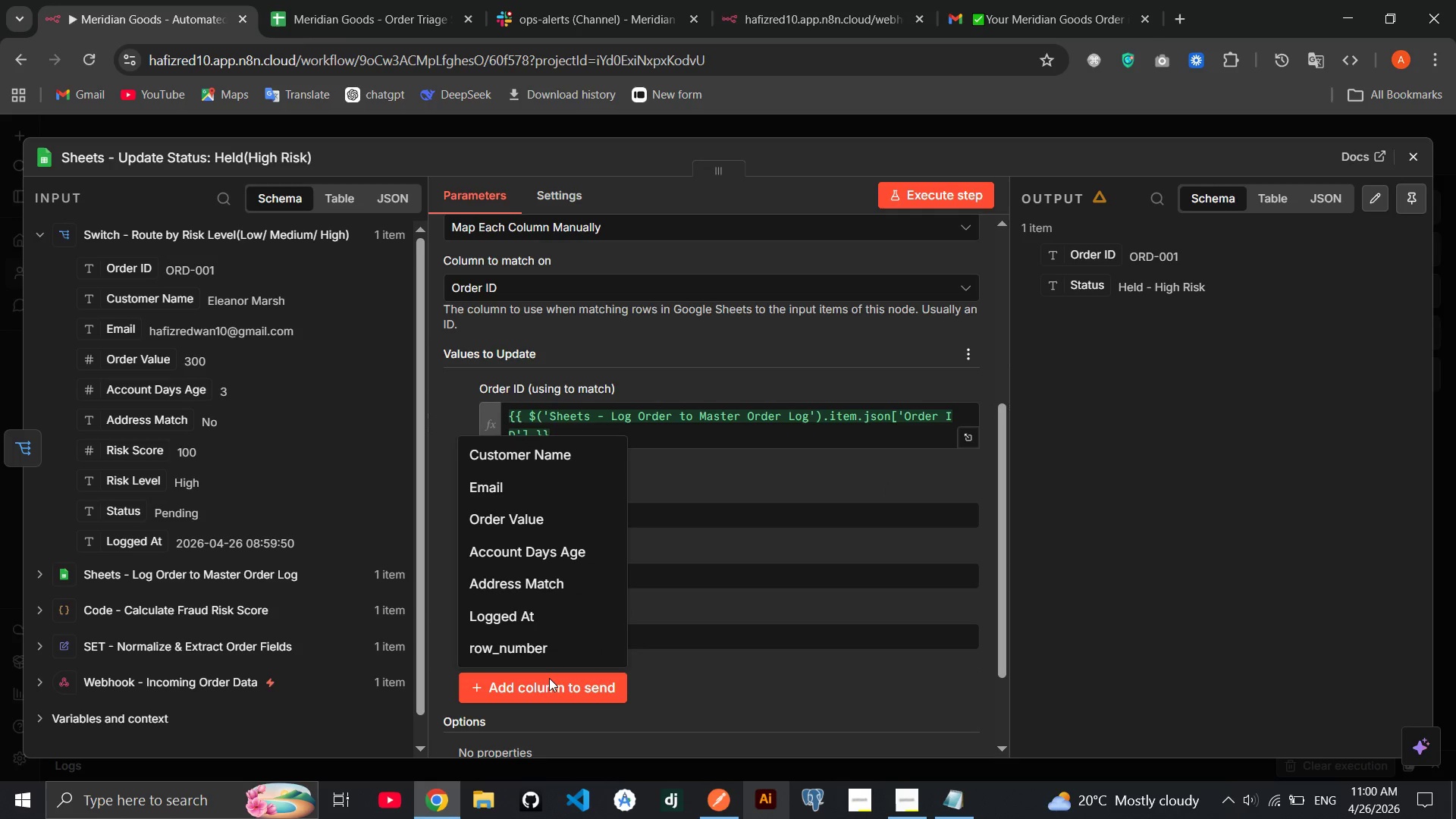 
left_click([721, 676])
 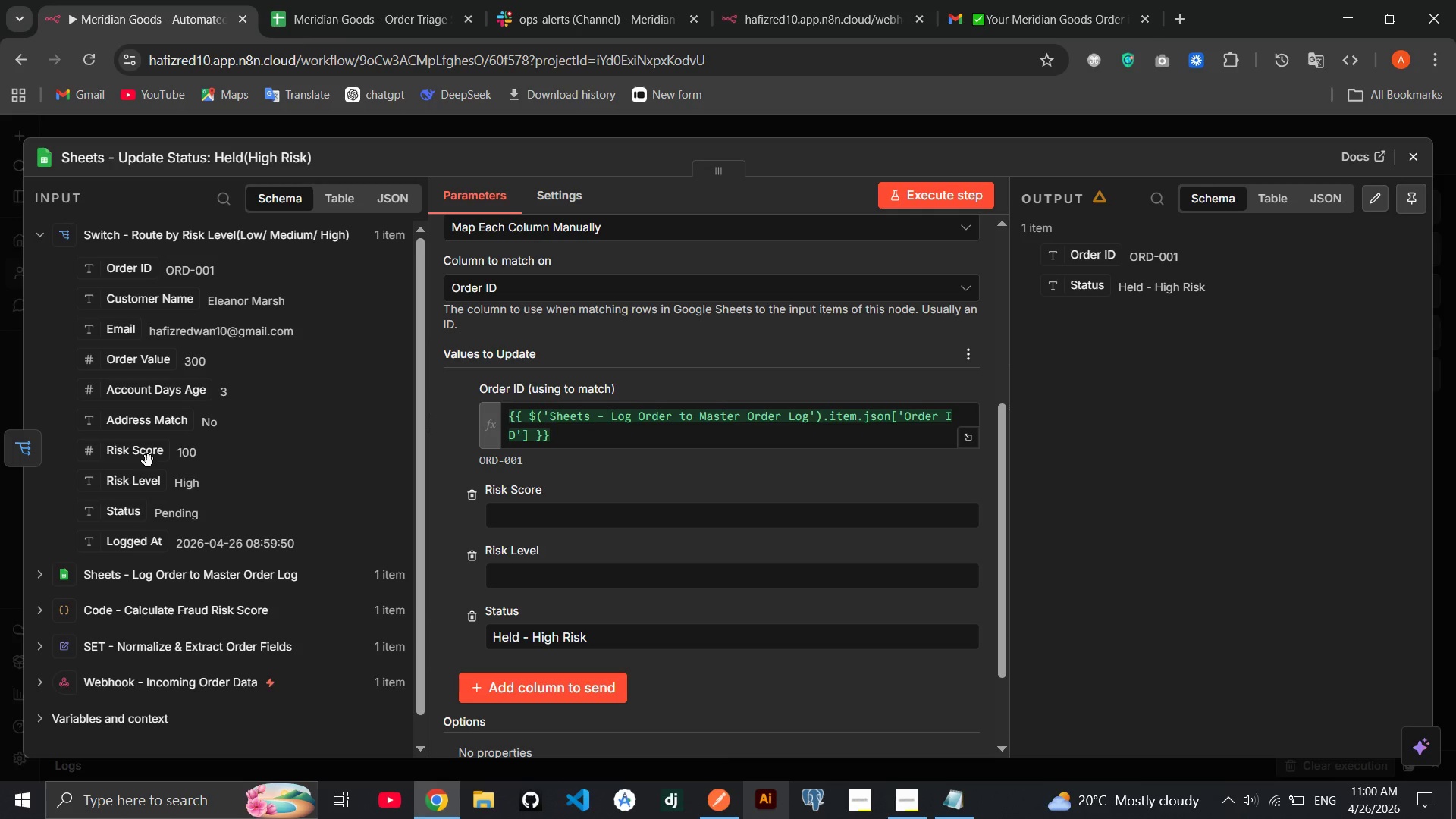 
left_click_drag(start_coordinate=[147, 449], to_coordinate=[549, 523])
 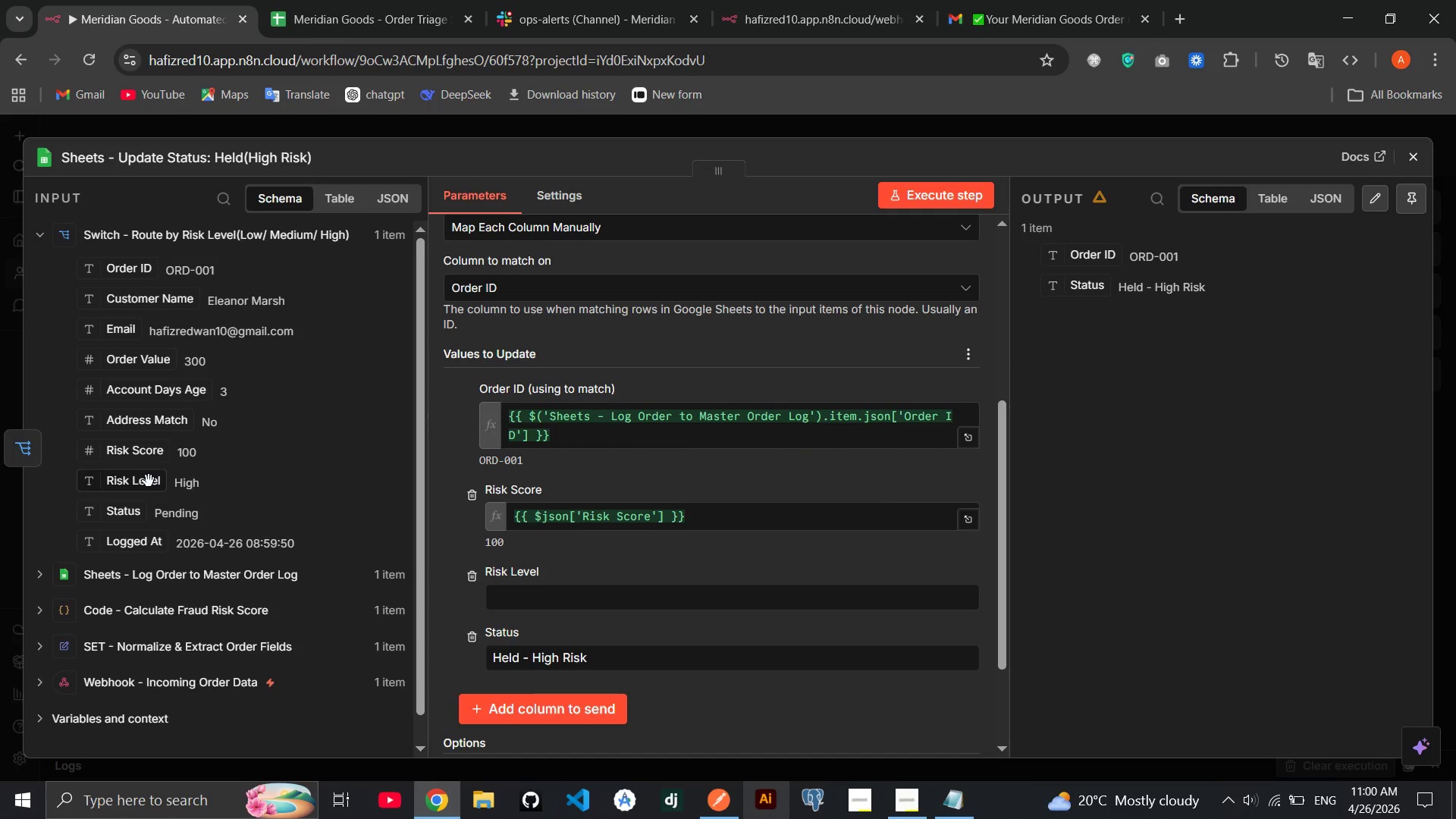 
left_click_drag(start_coordinate=[149, 481], to_coordinate=[625, 595])
 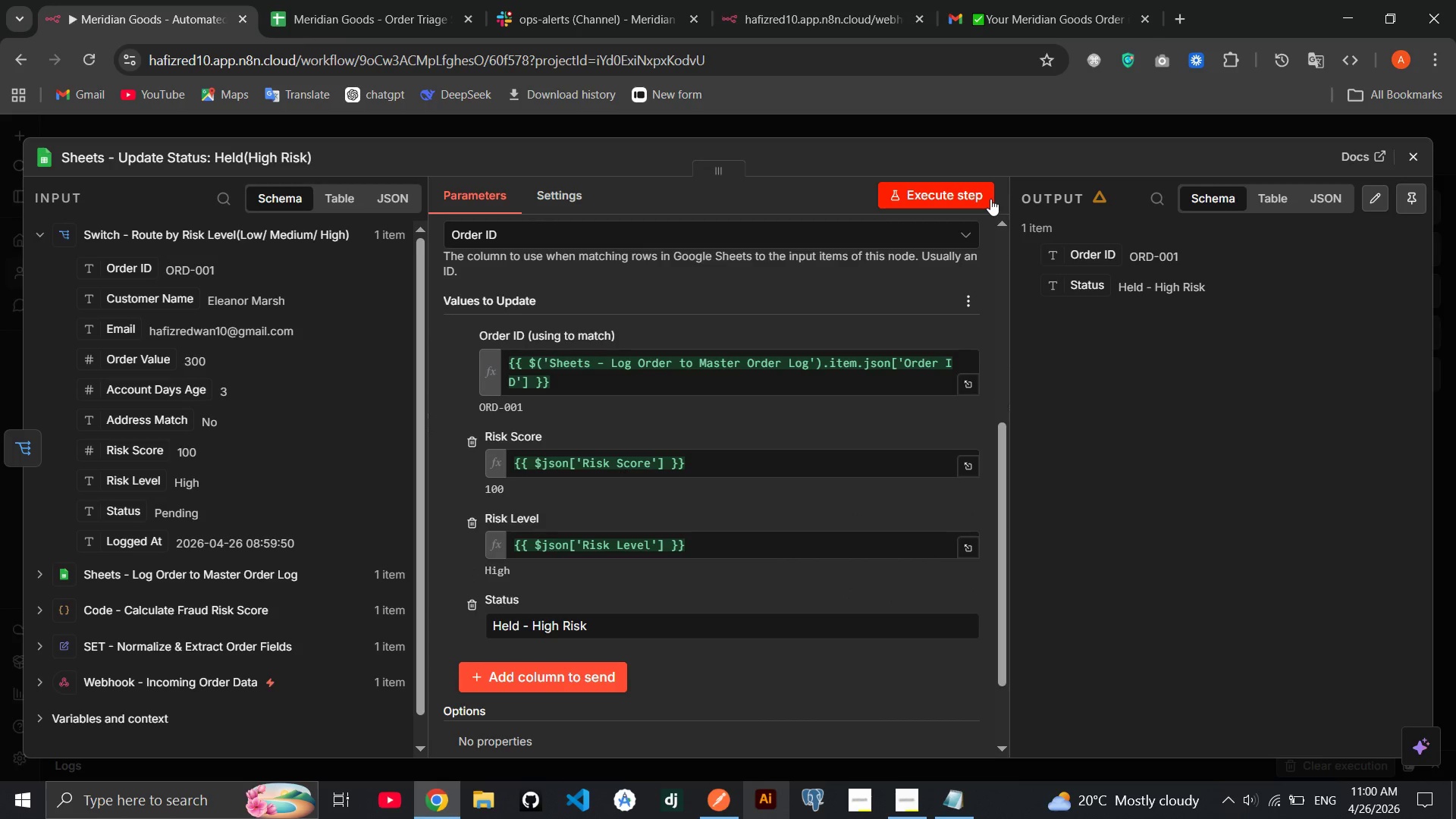 
left_click([1418, 146])
 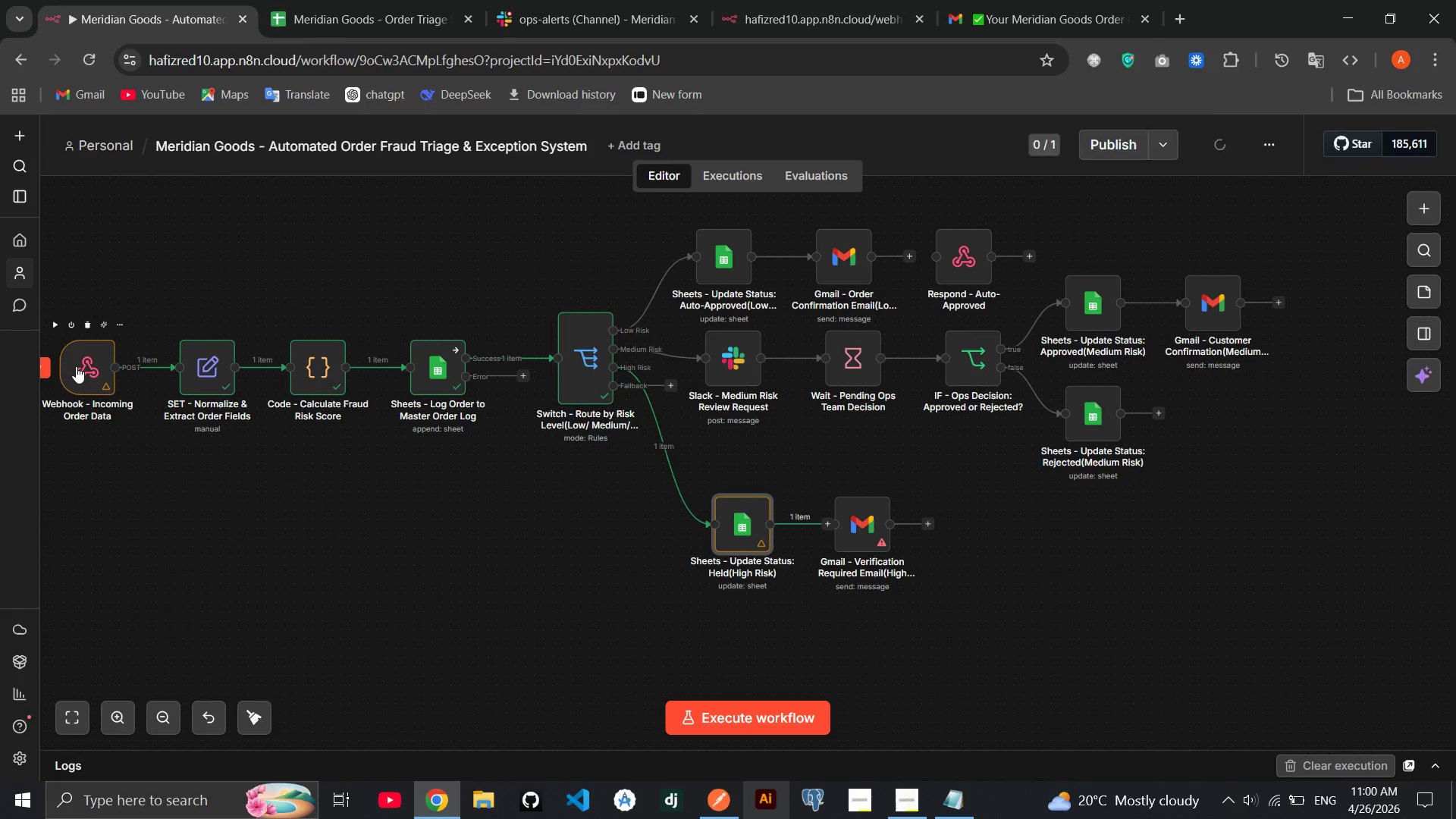 
double_click([76, 366])
 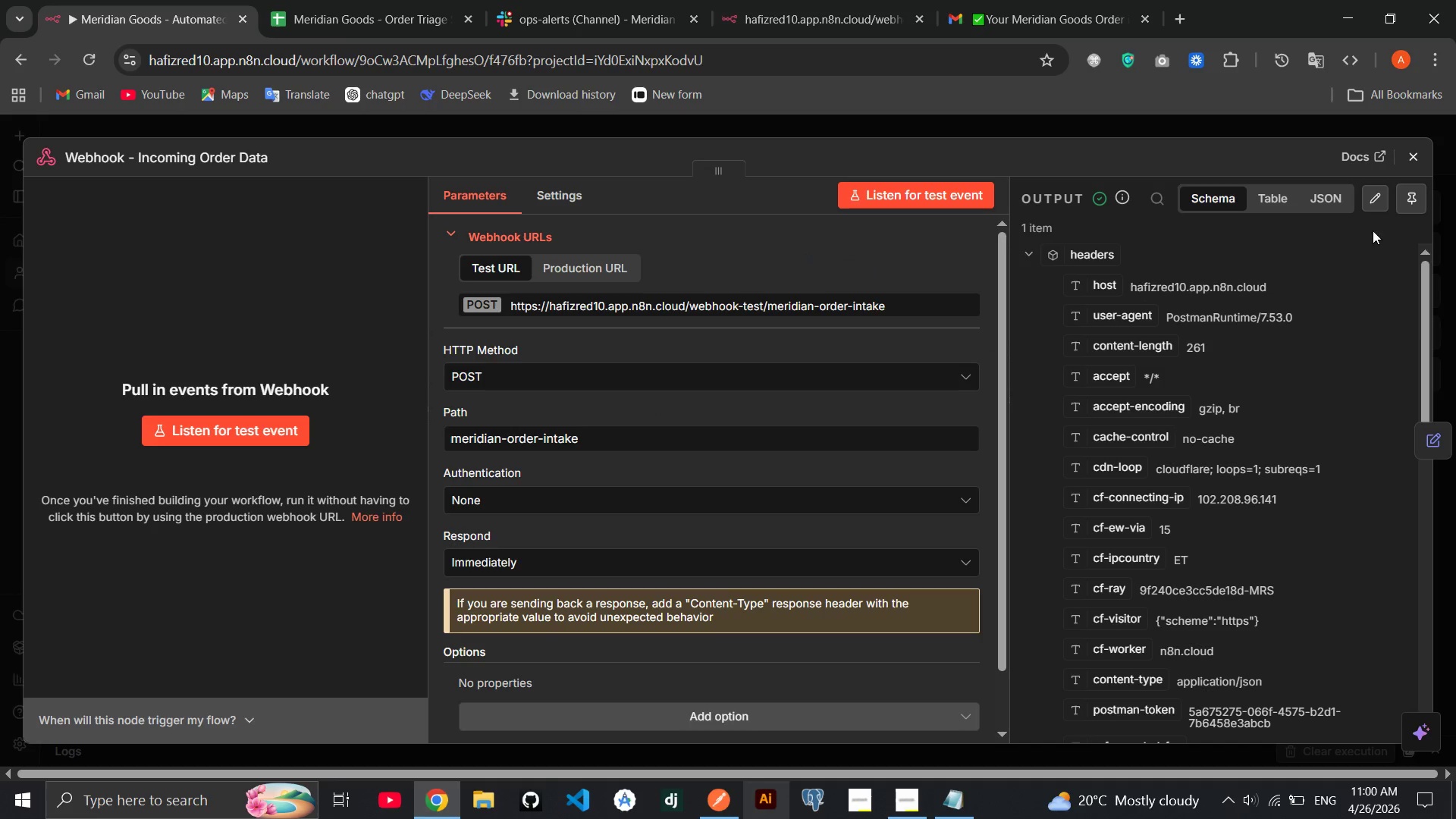 
left_click([1414, 202])
 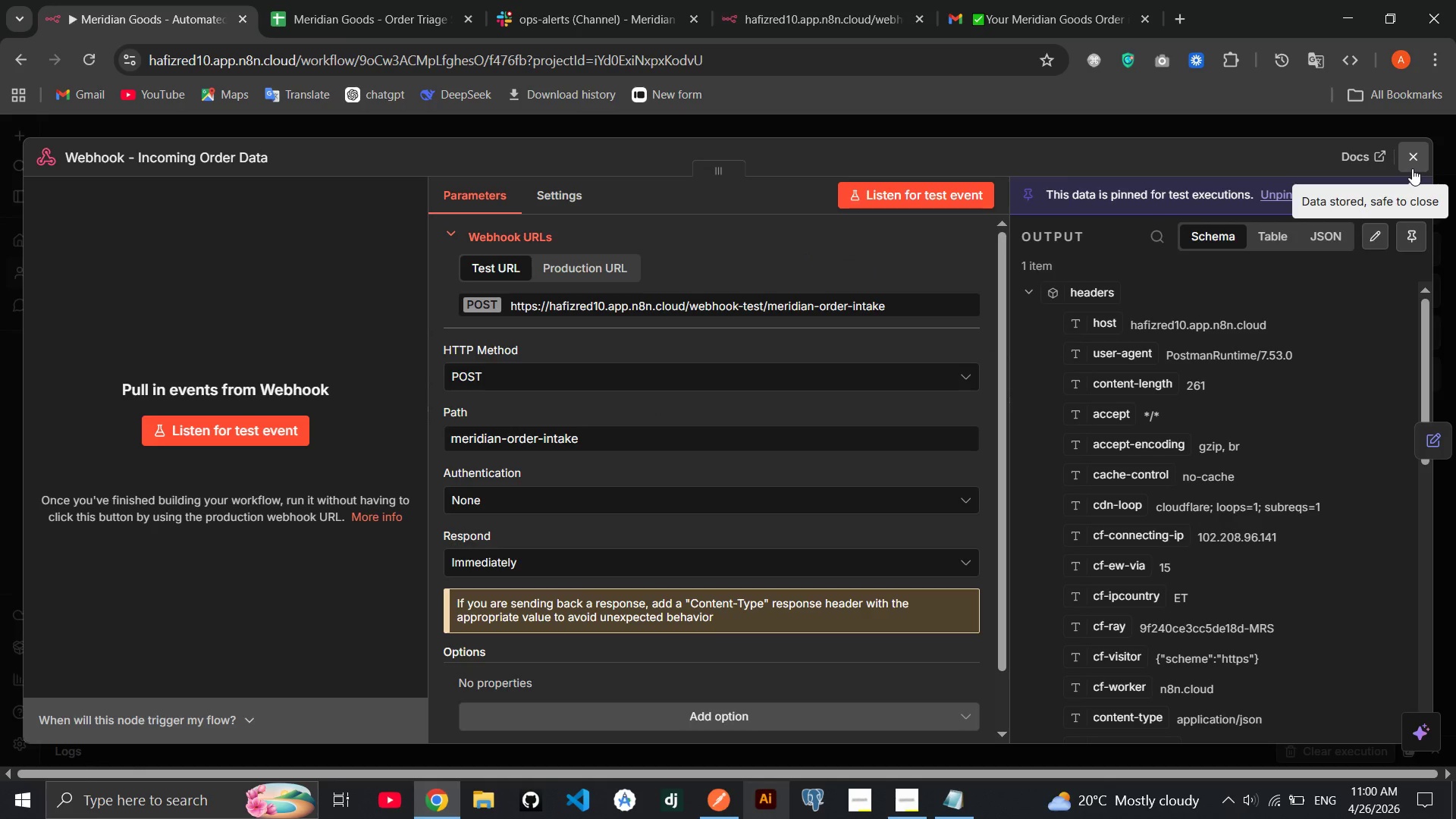 
left_click([1412, 168])
 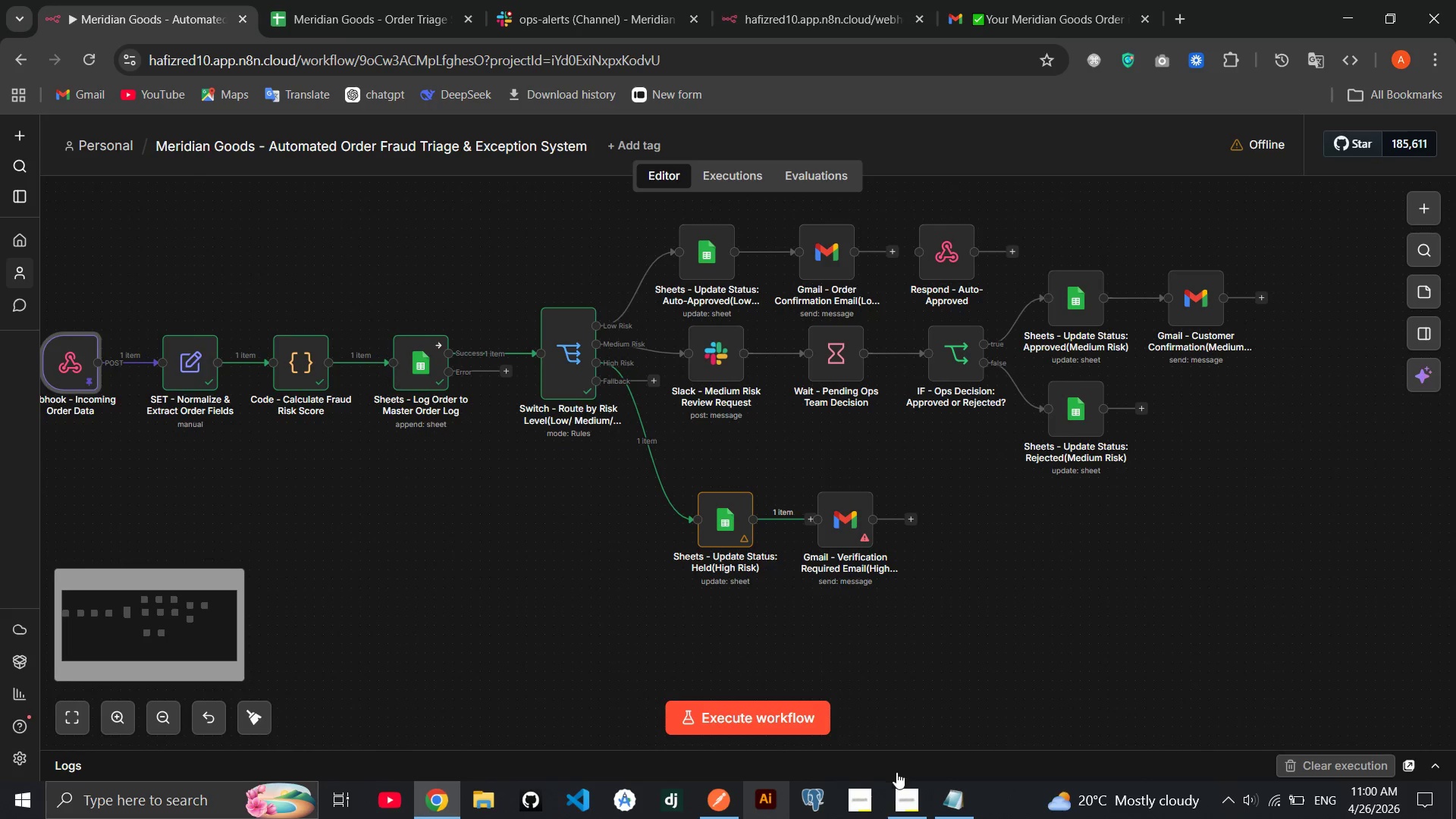 
wait(10.2)
 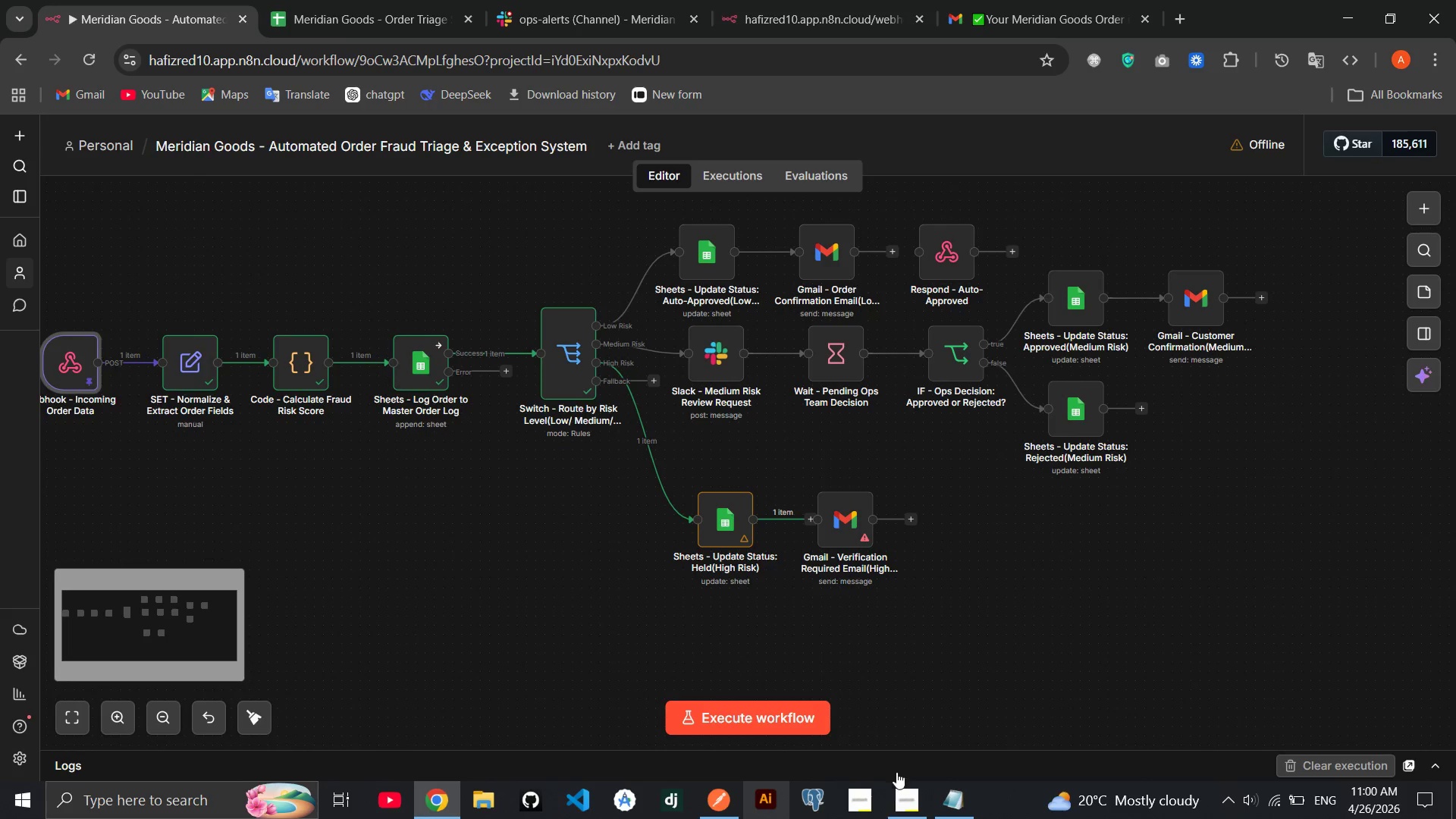 
left_click([730, 711])
 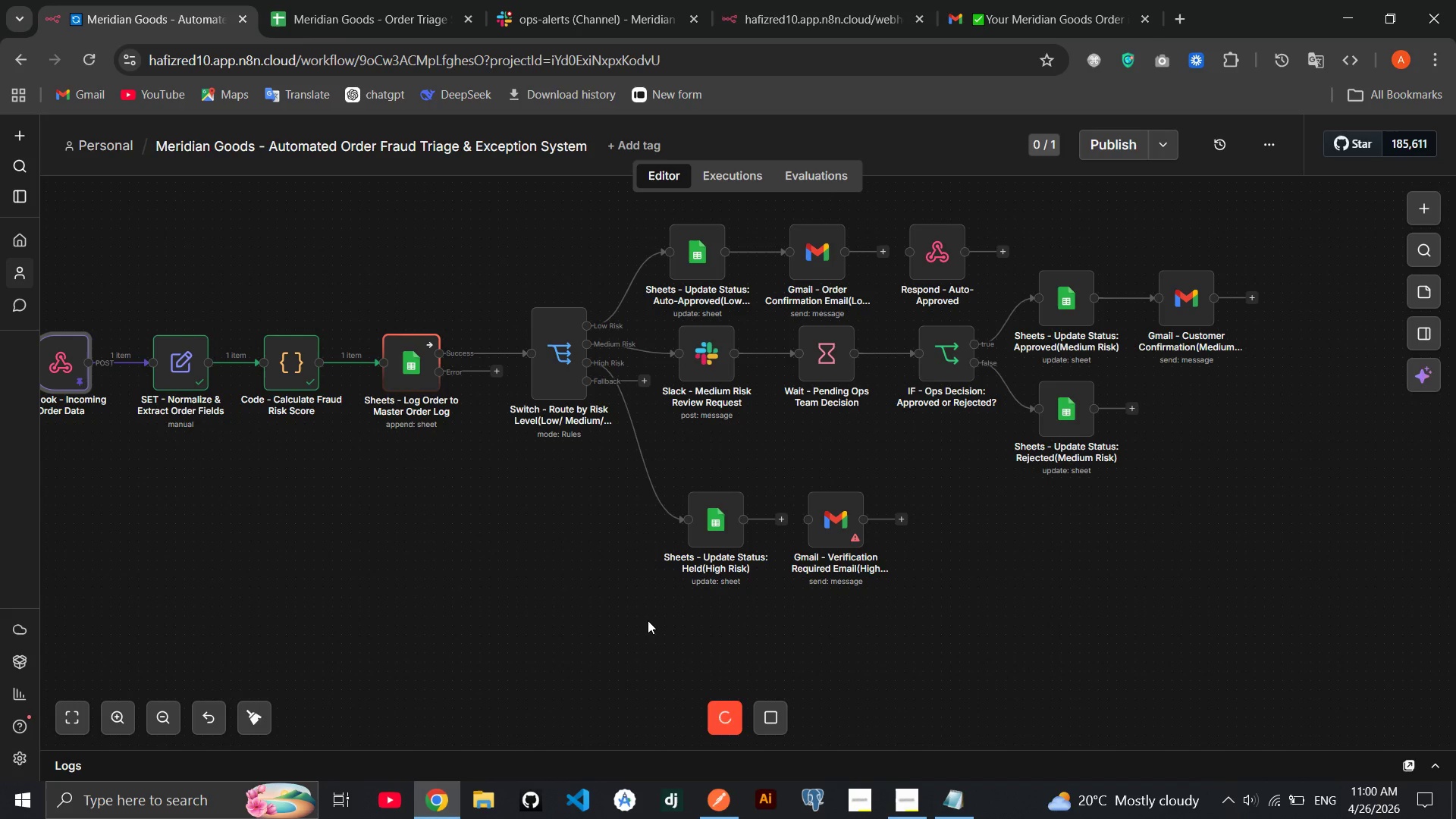 
wait(23.67)
 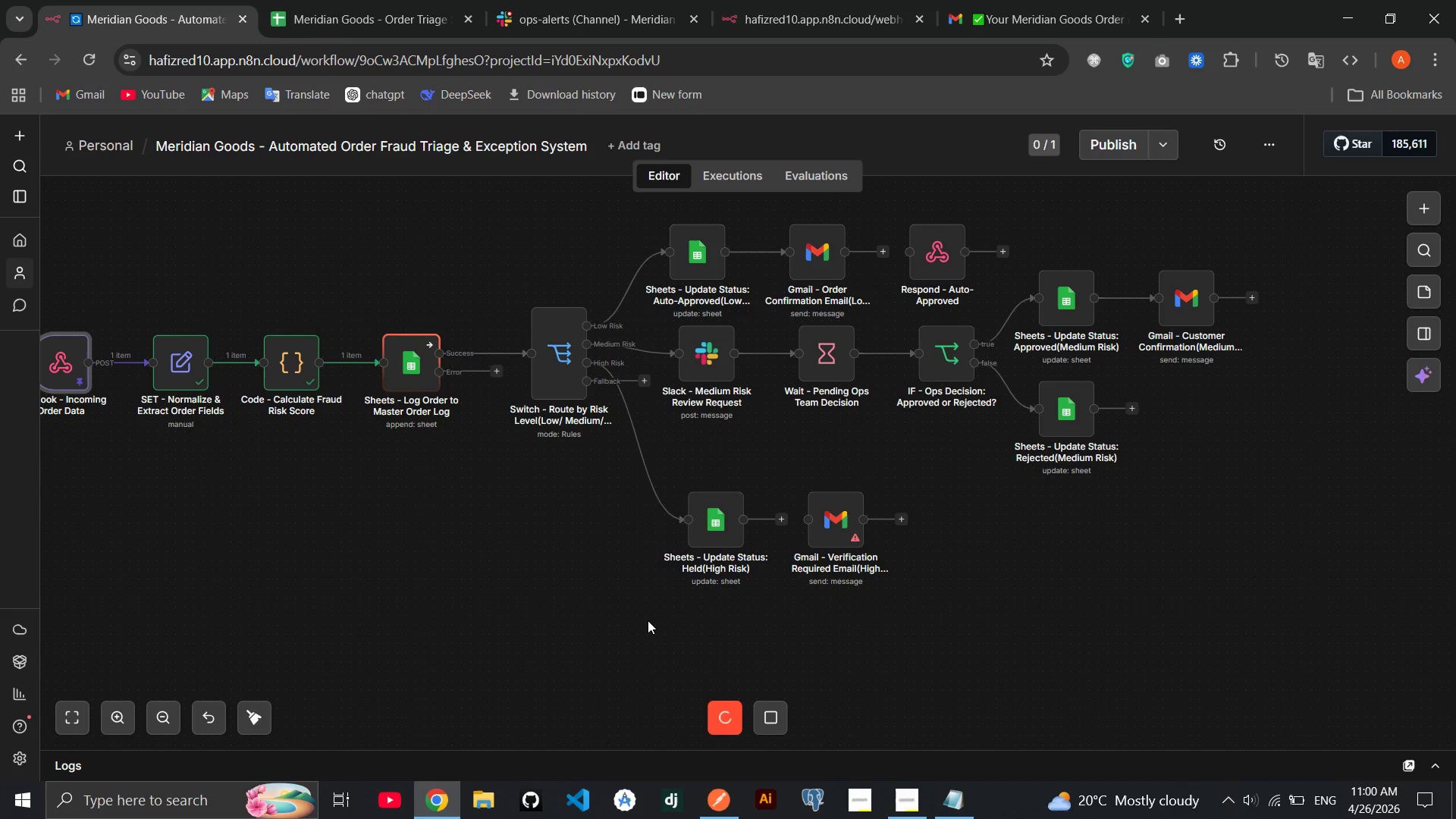 
double_click([736, 505])
 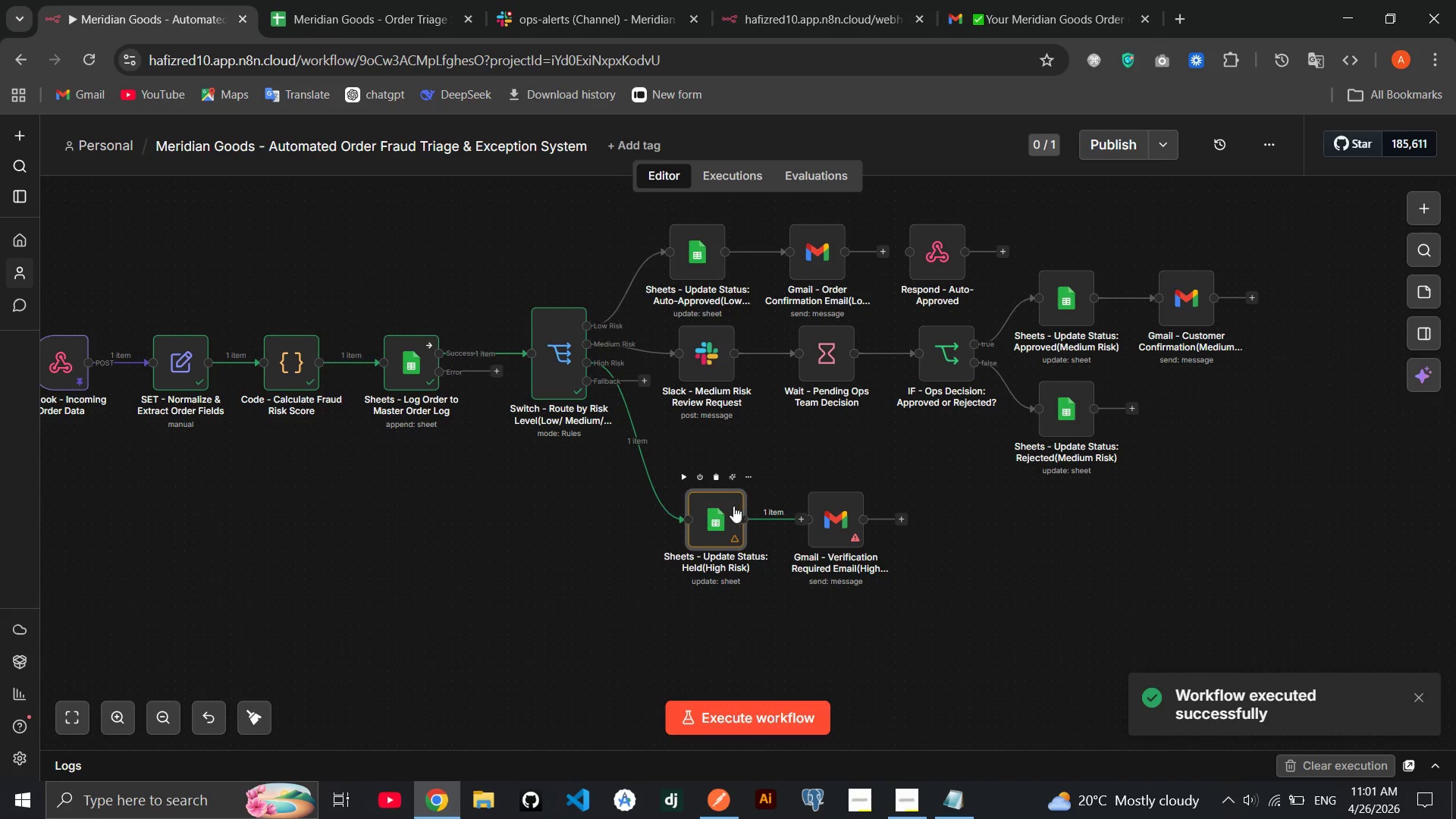 
mouse_move([748, 505])
 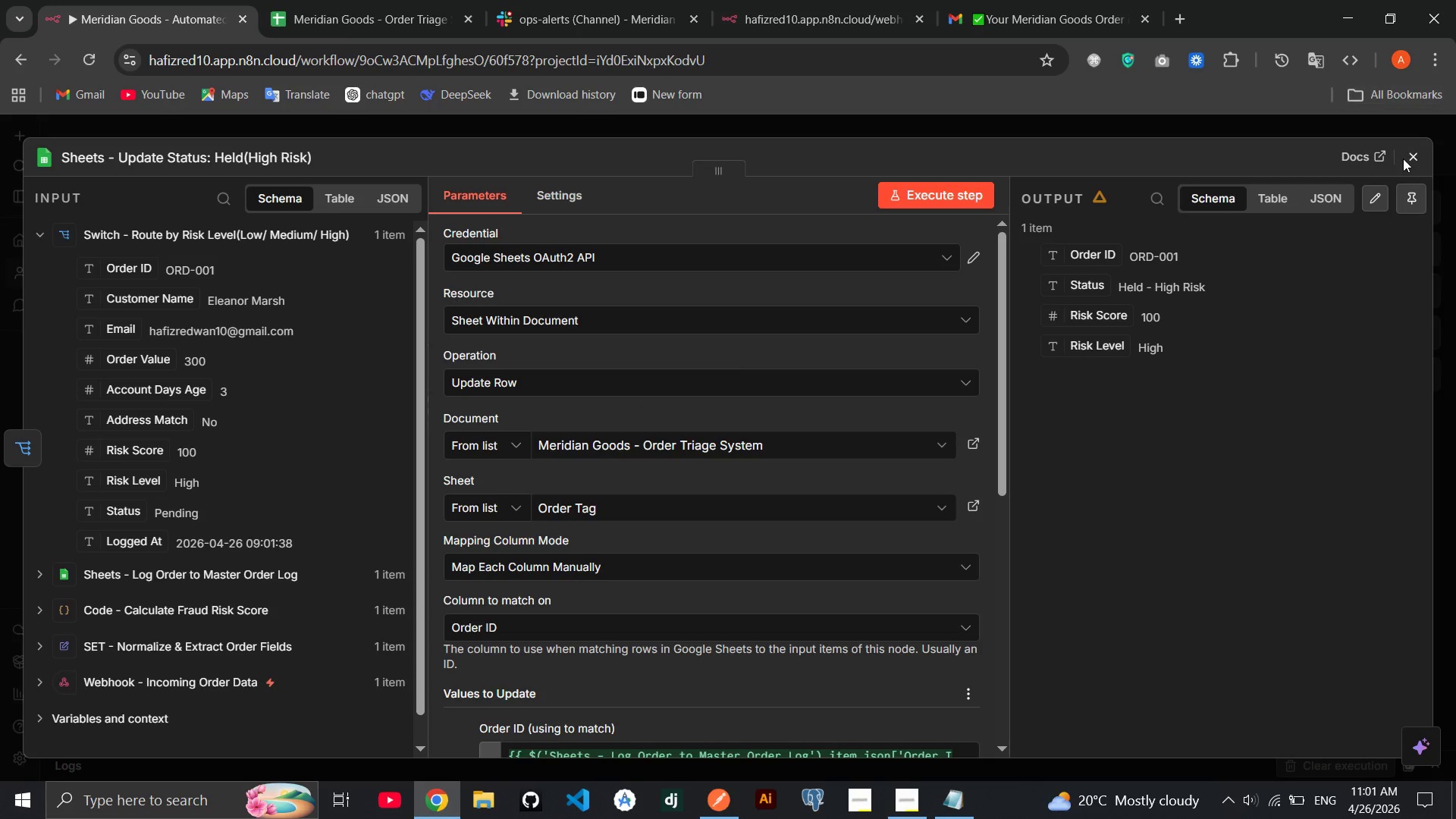 
left_click([1403, 158])
 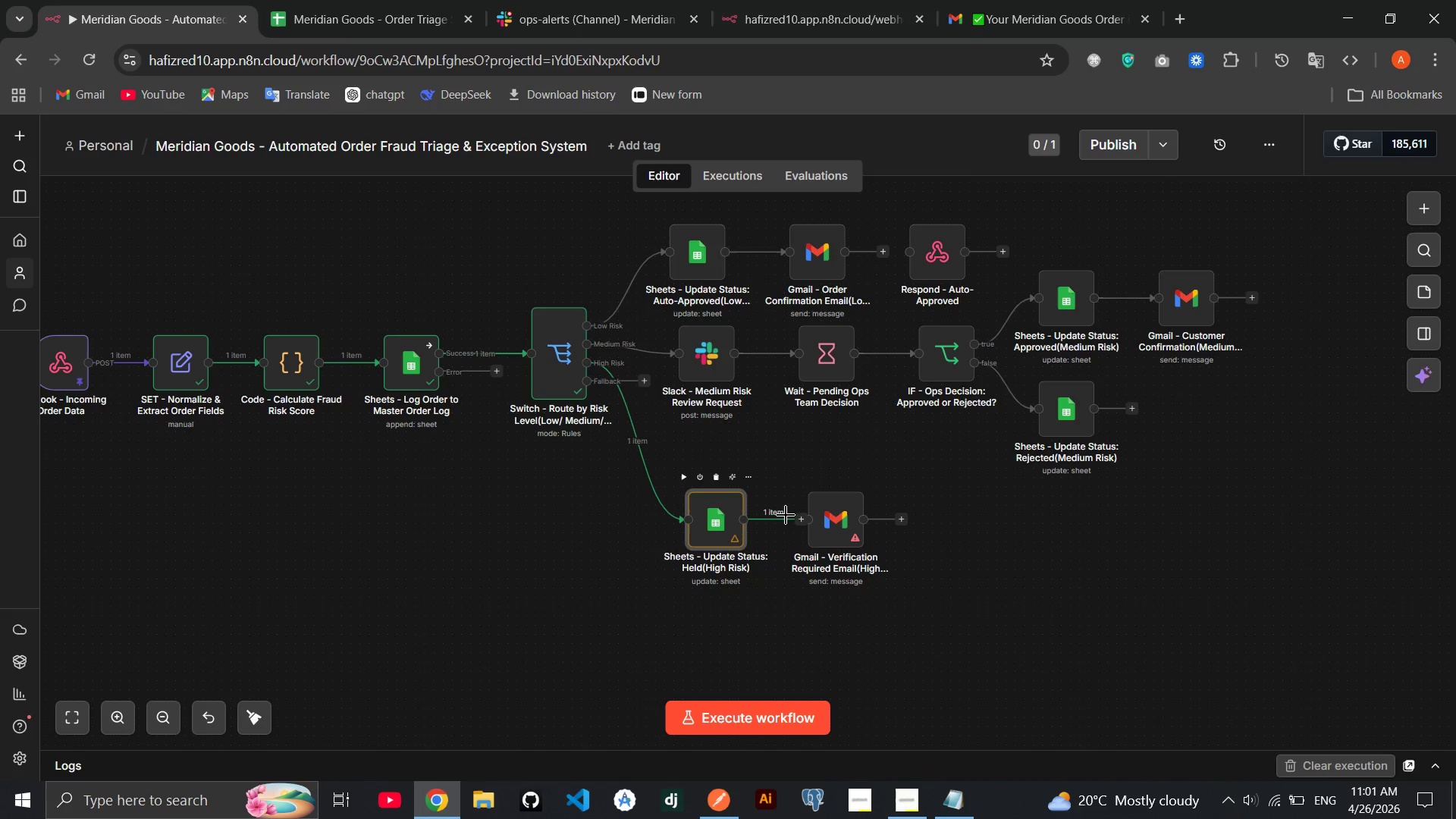 
left_click_drag(start_coordinate=[779, 525], to_coordinate=[795, 523])
 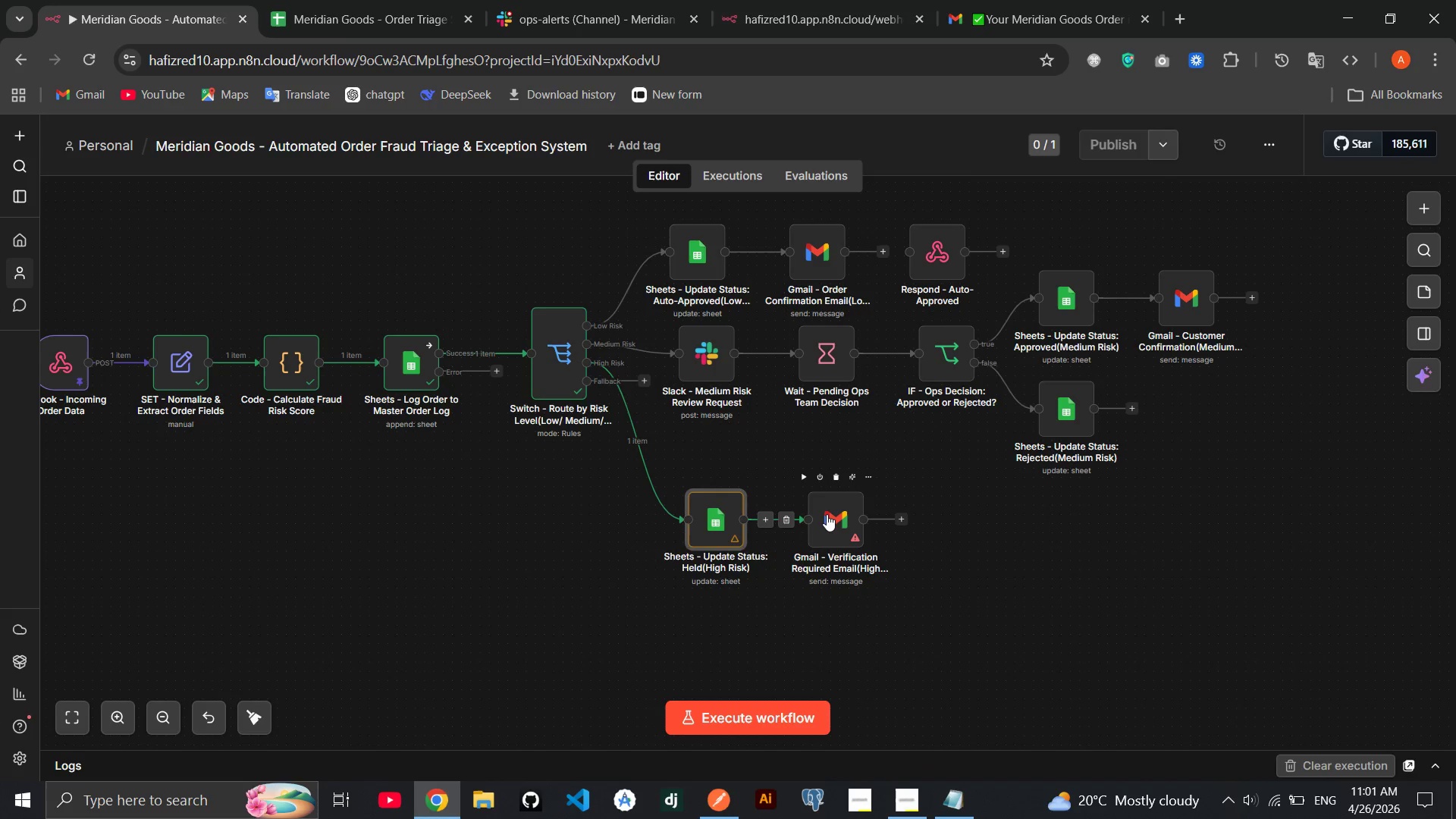 
double_click([827, 514])
 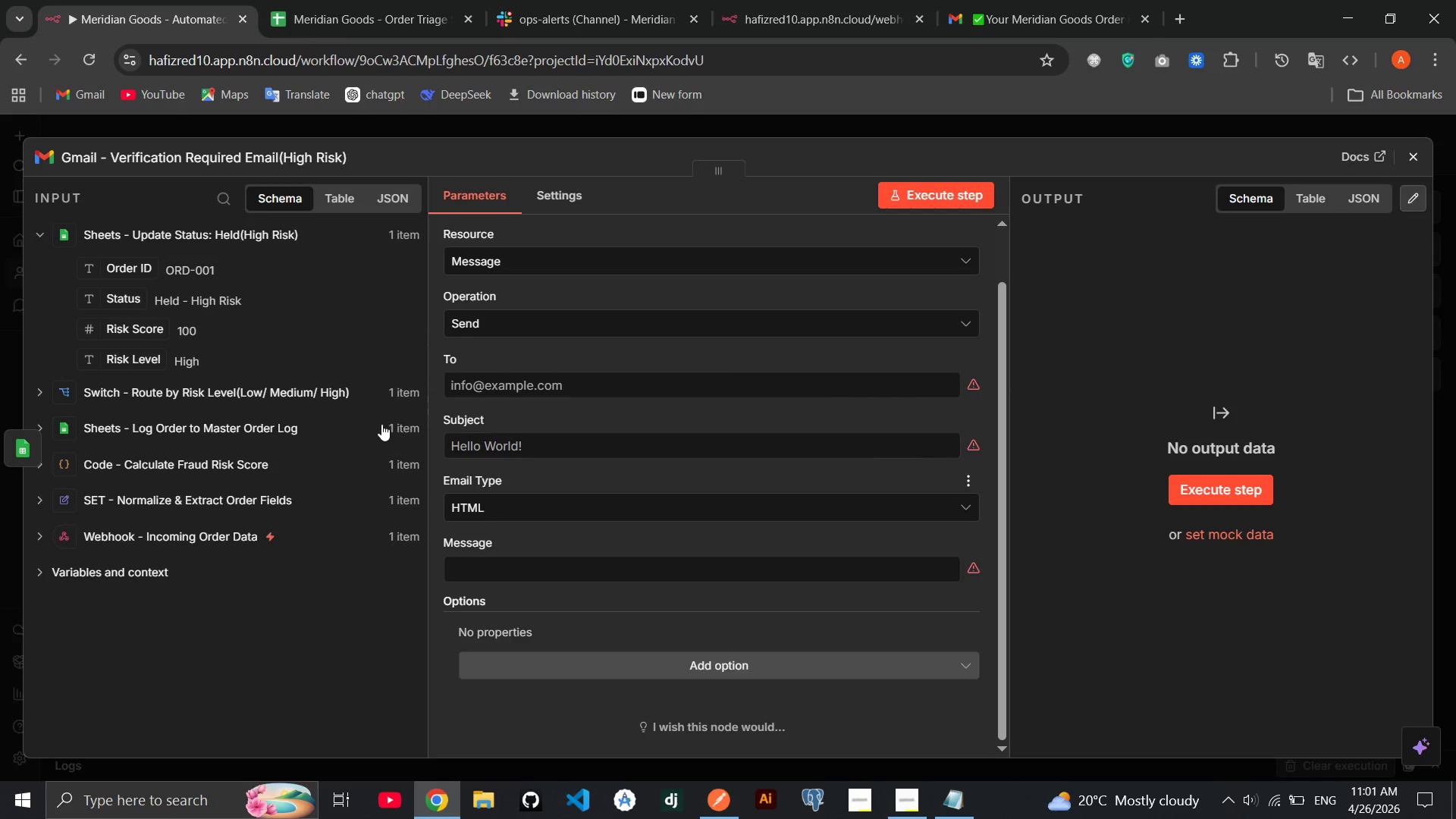 
wait(5.66)
 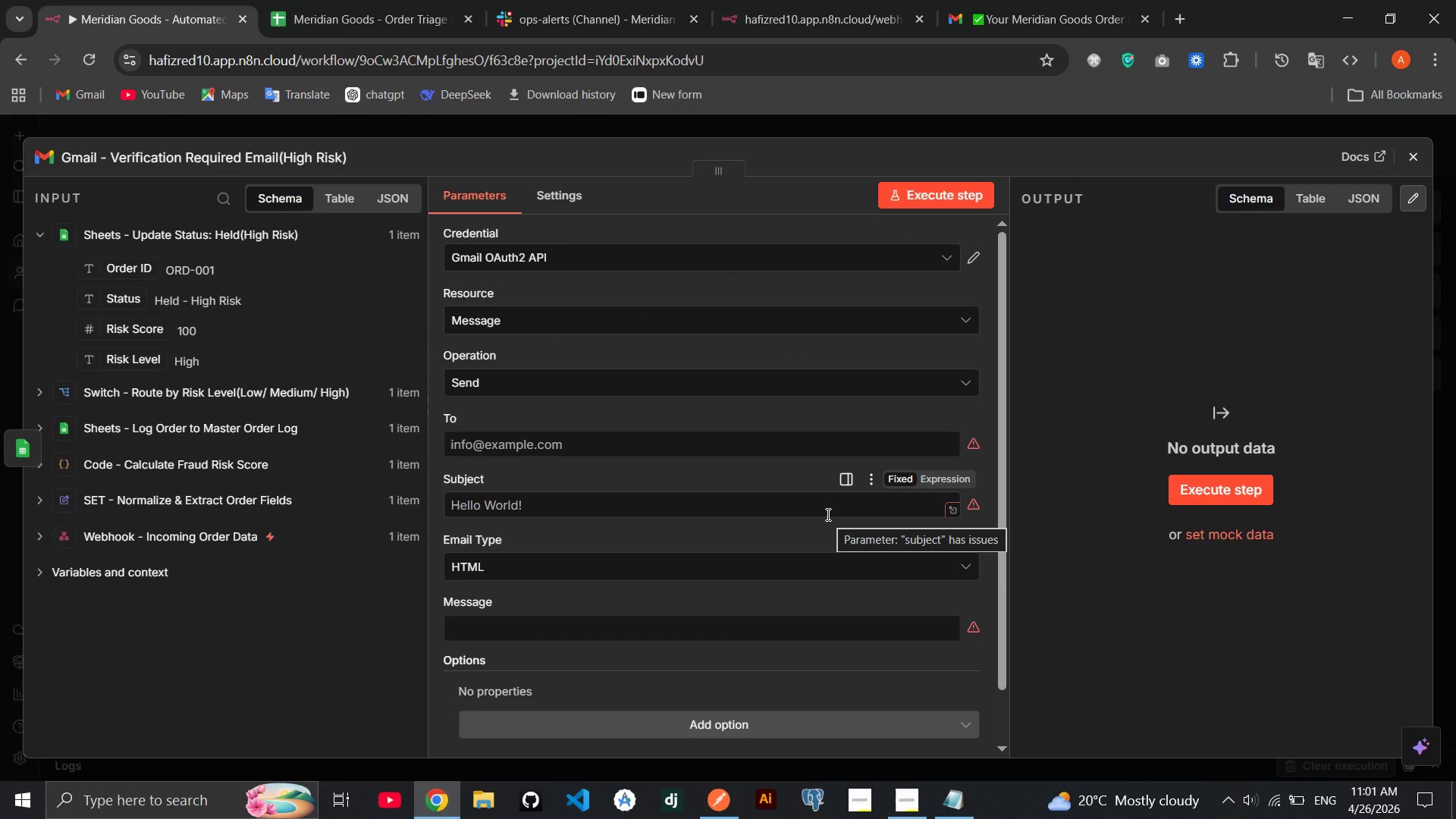 
left_click([227, 400])
 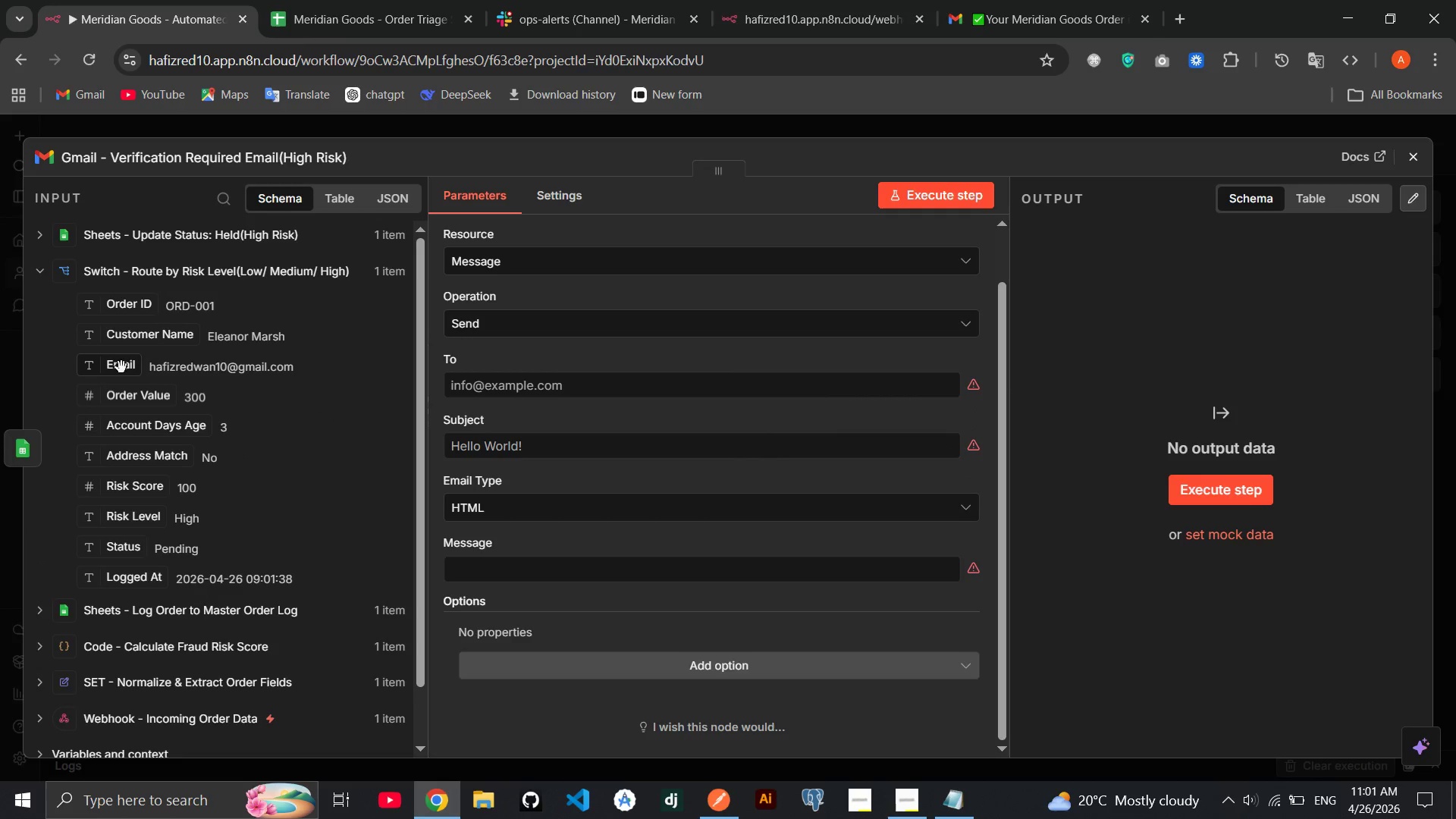 
left_click_drag(start_coordinate=[120, 367], to_coordinate=[481, 388])
 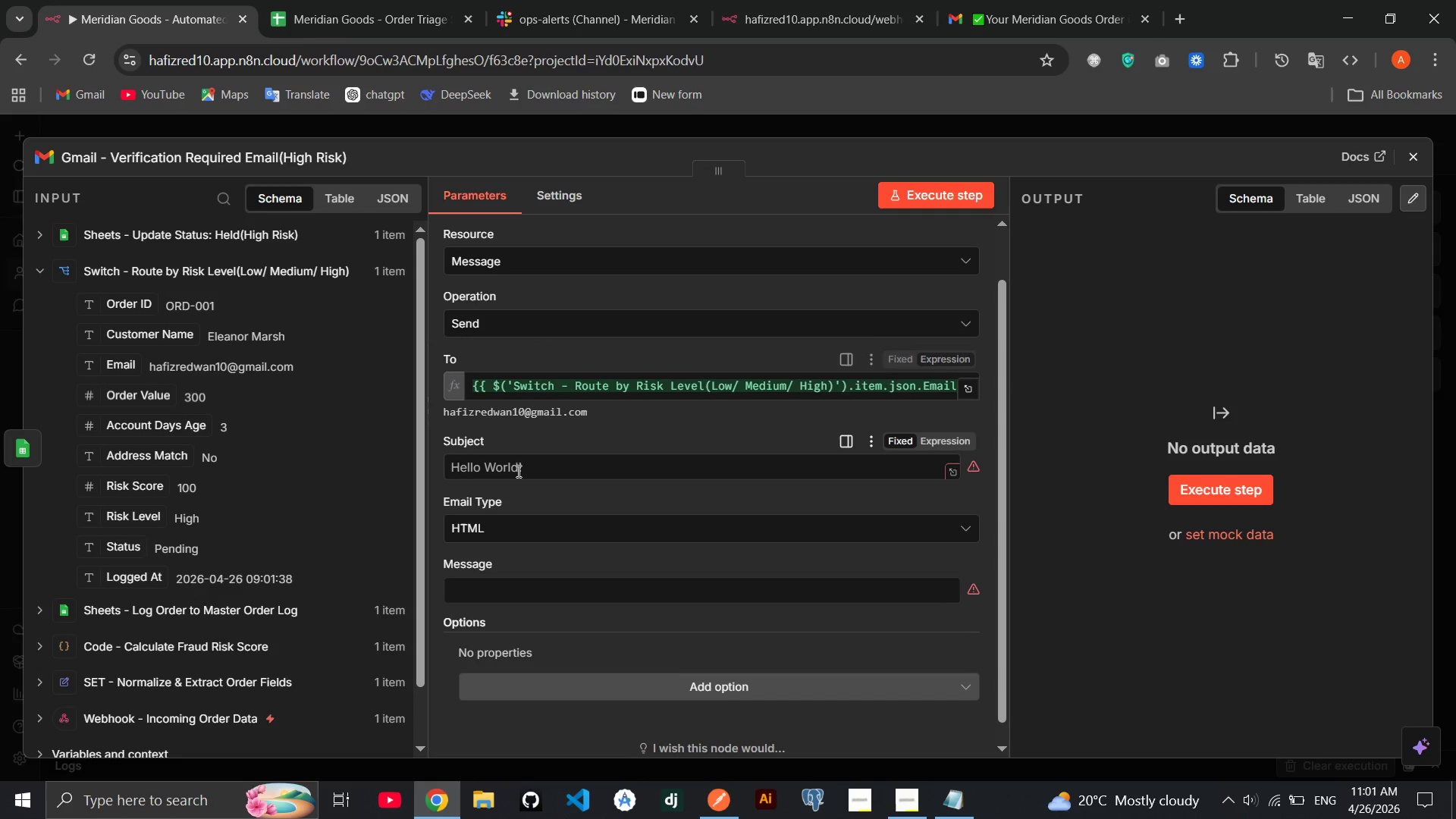 
left_click([517, 471])
 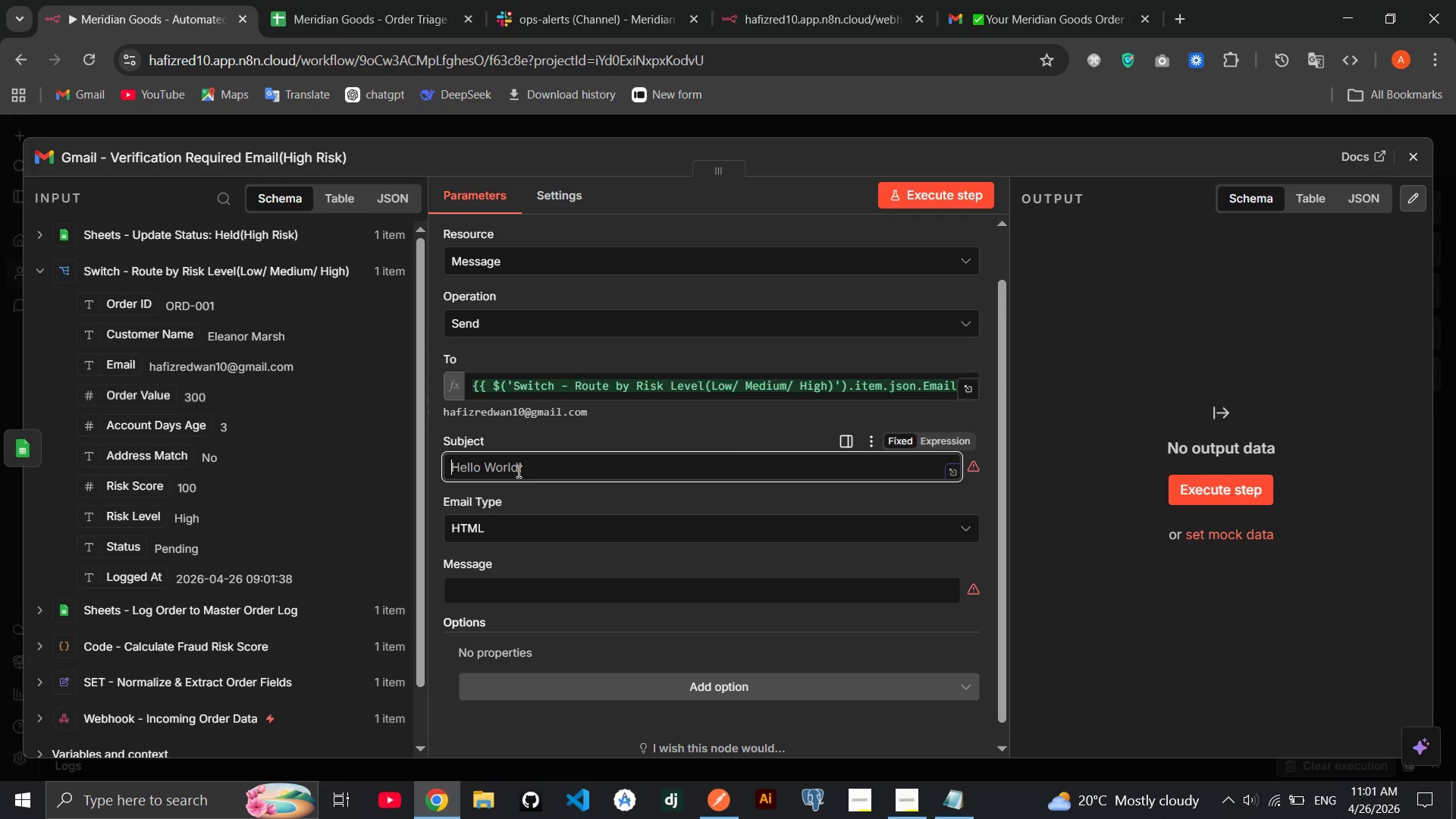 
type(Actin Required - Verify your)
 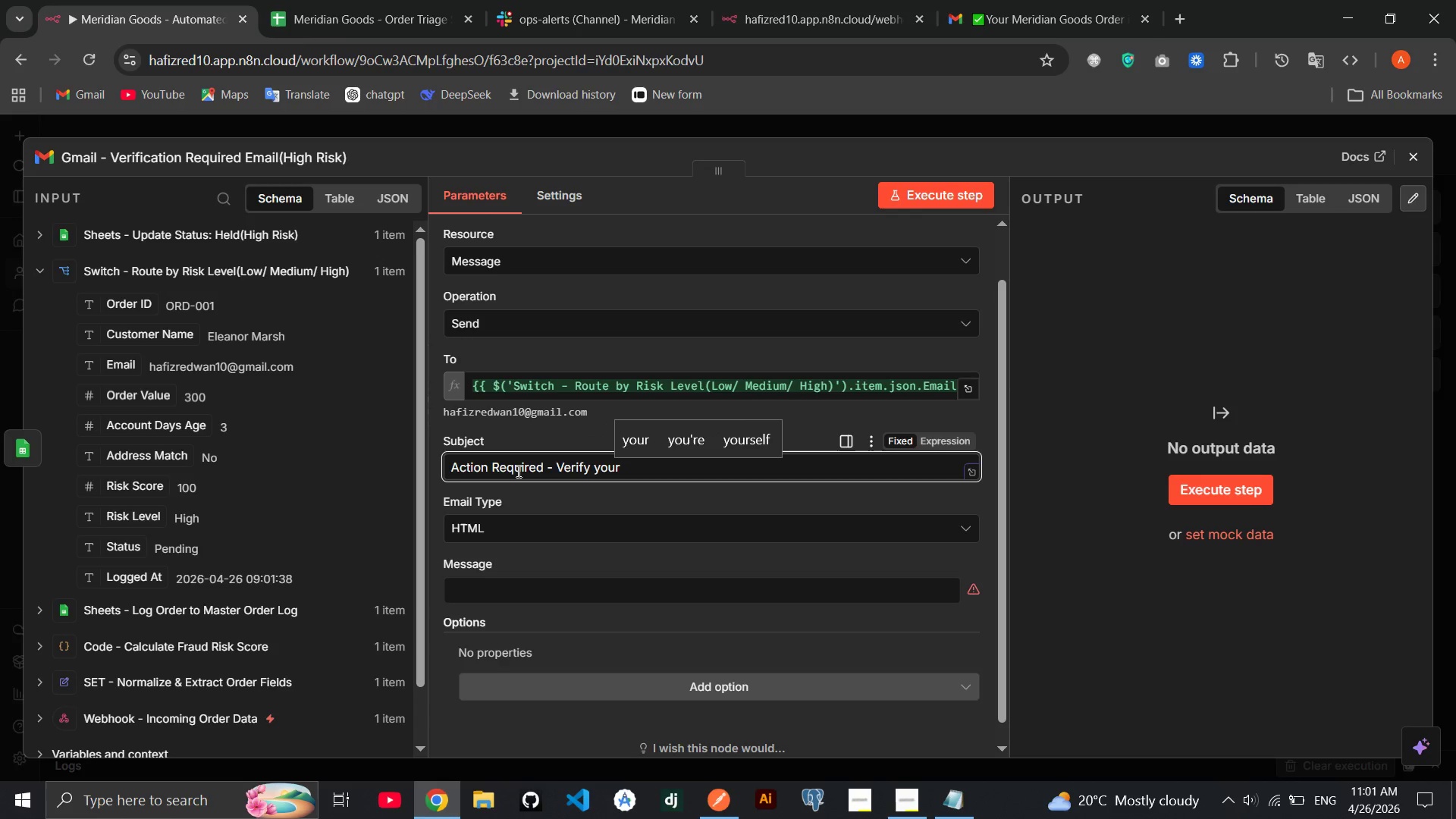 
key(ArrowLeft)
 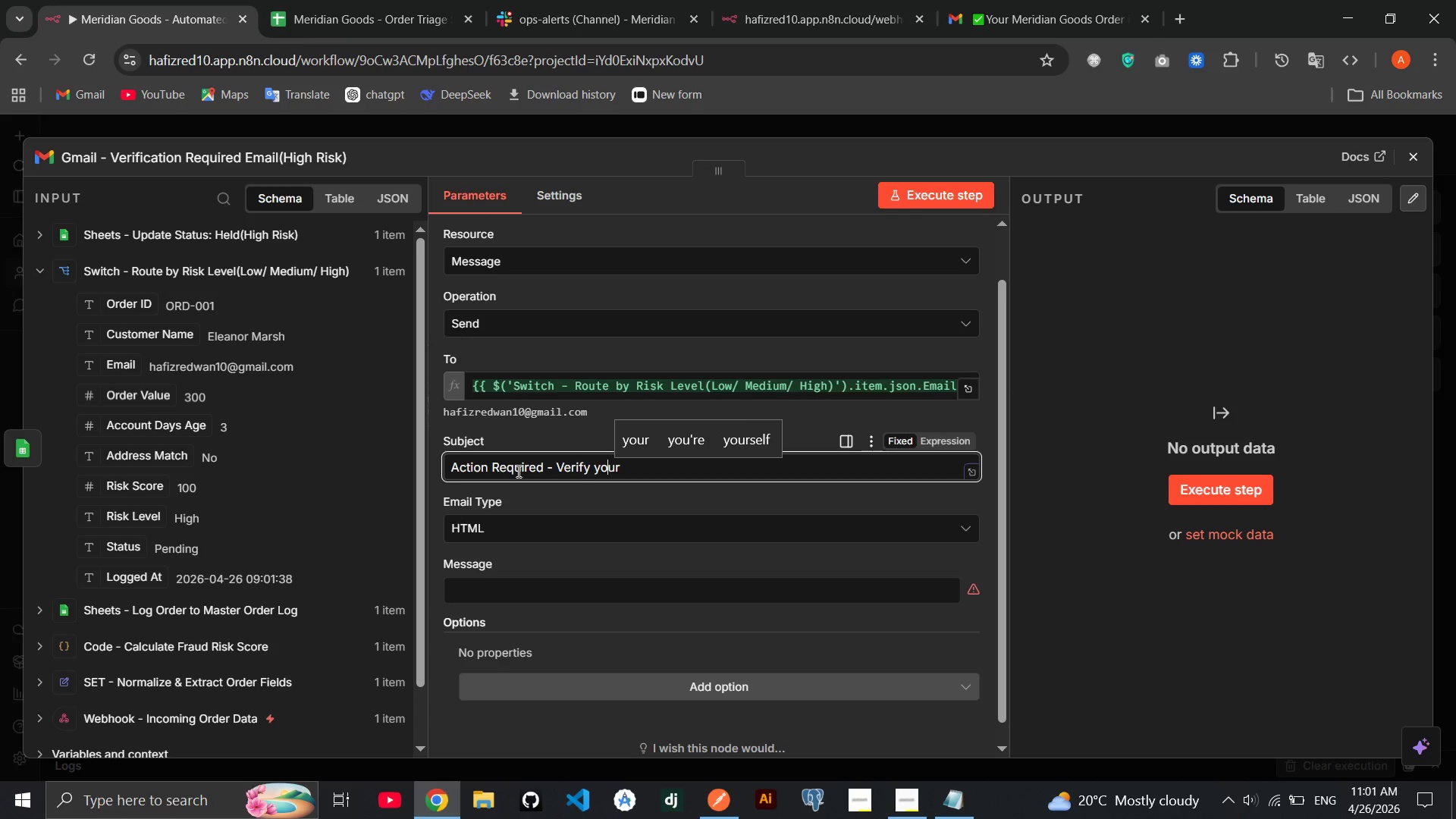 
key(ArrowLeft)
 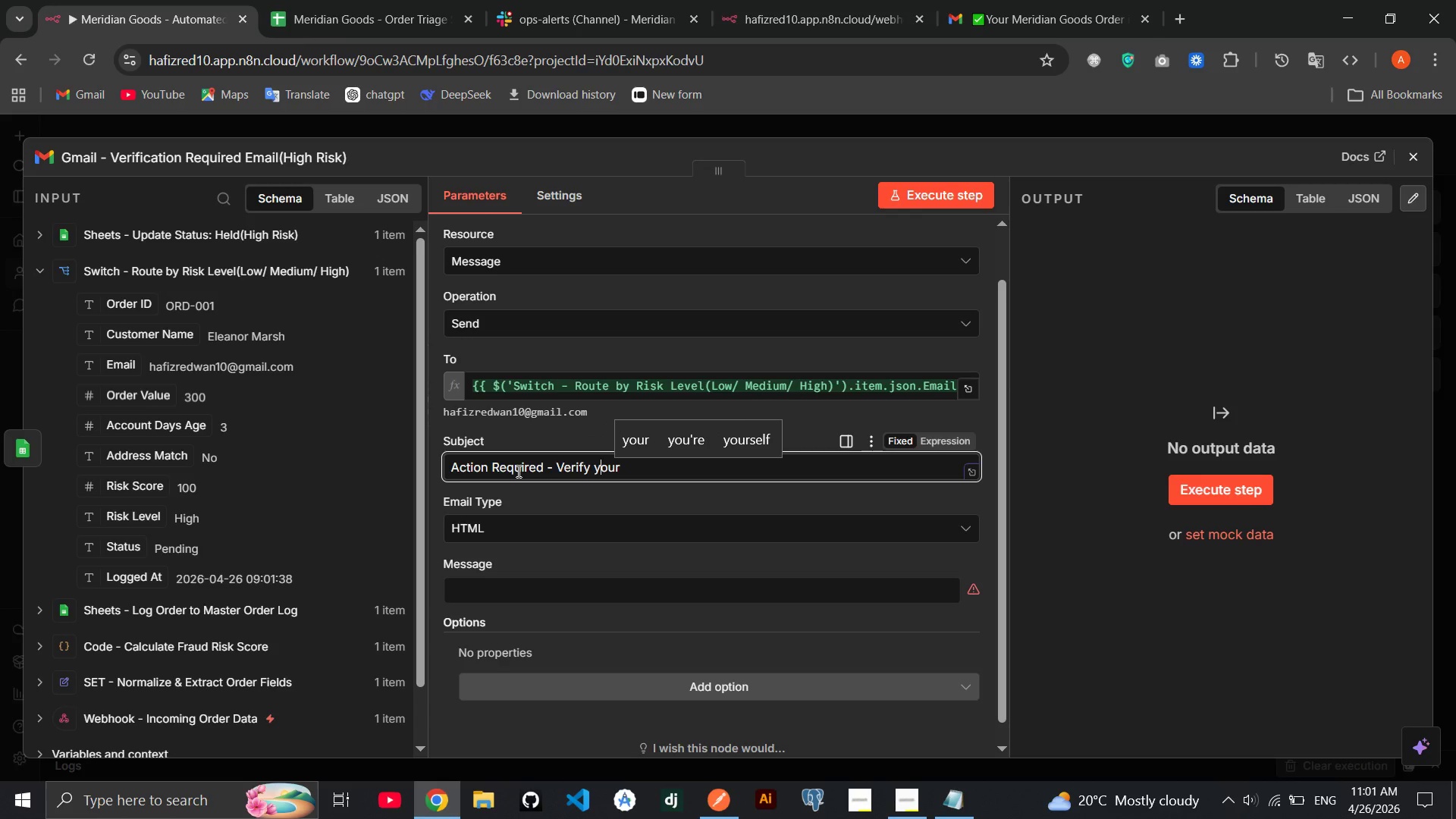 
key(ArrowLeft)
 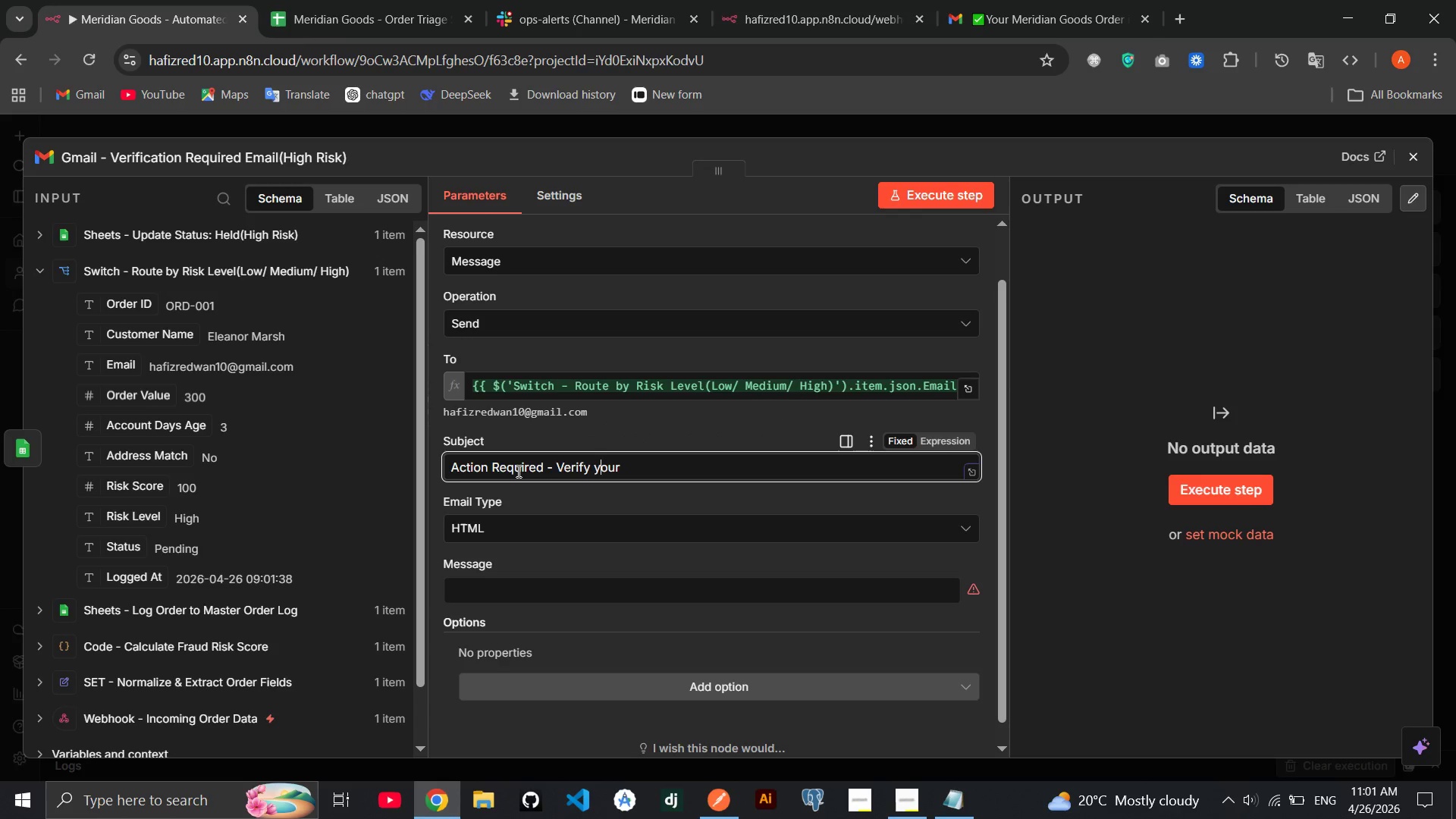 
key(Backspace)
type(Y[End] Meridian Goods Order )